 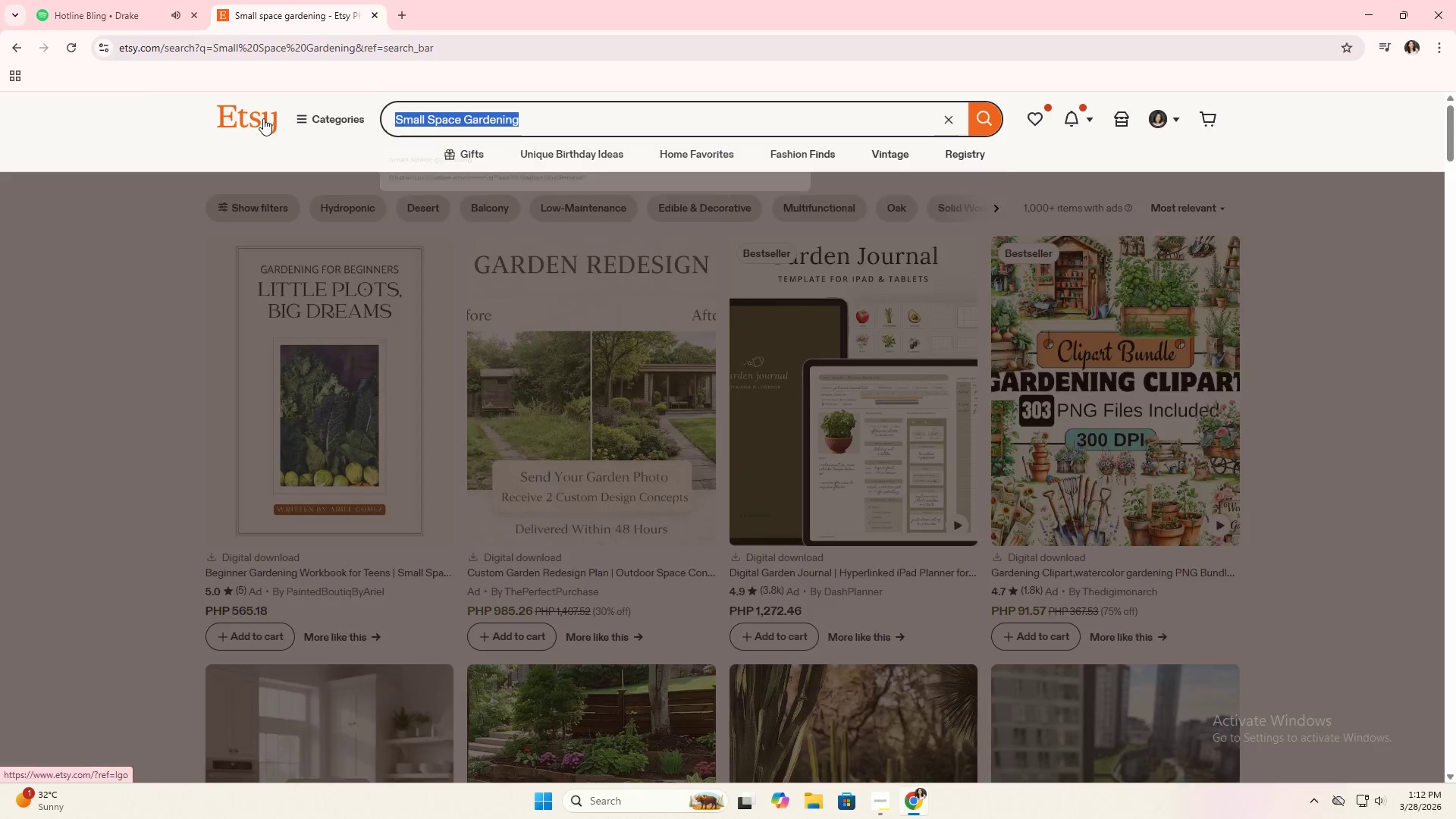 
key(Control+V)
 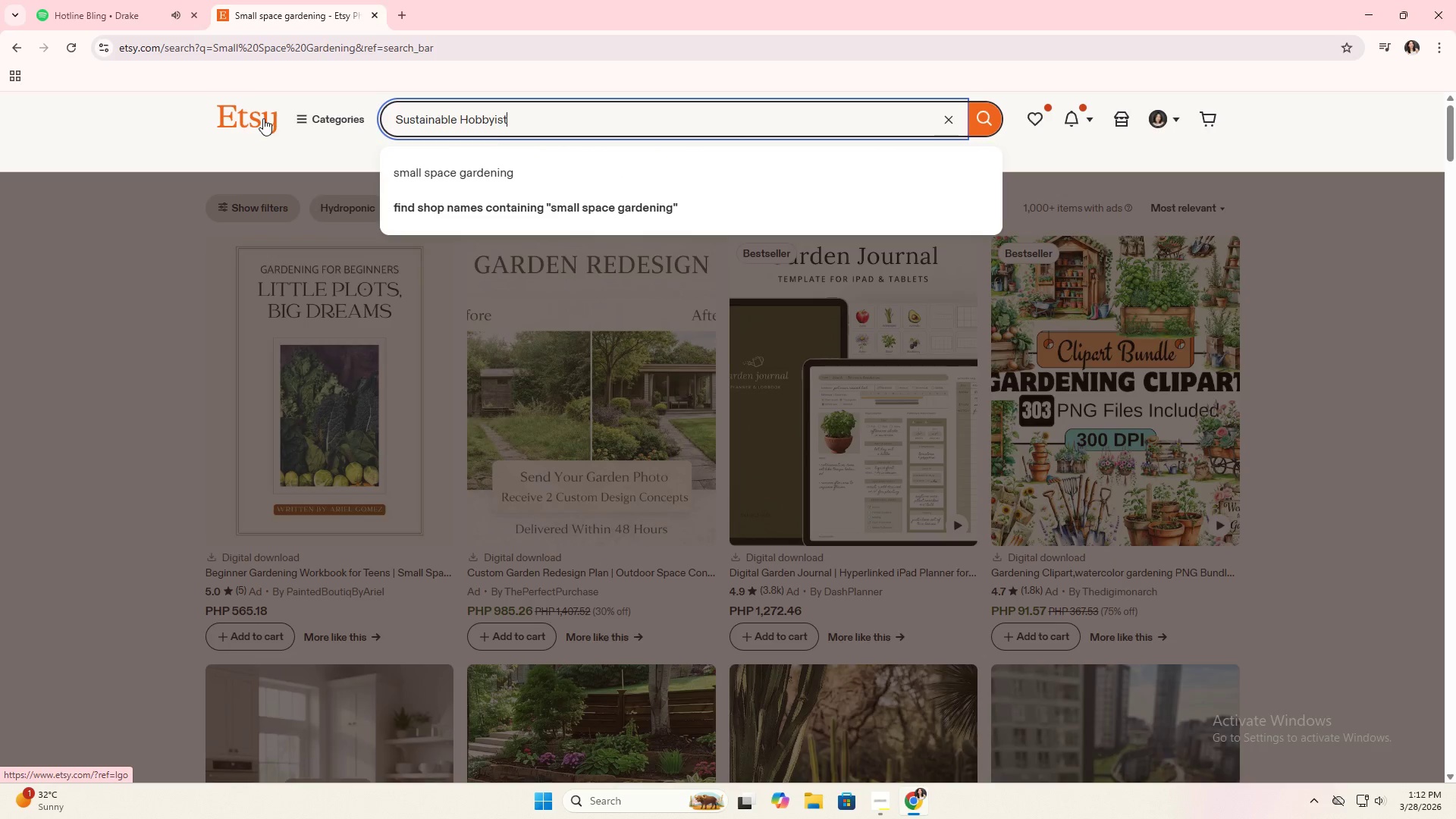 
key(Enter)
 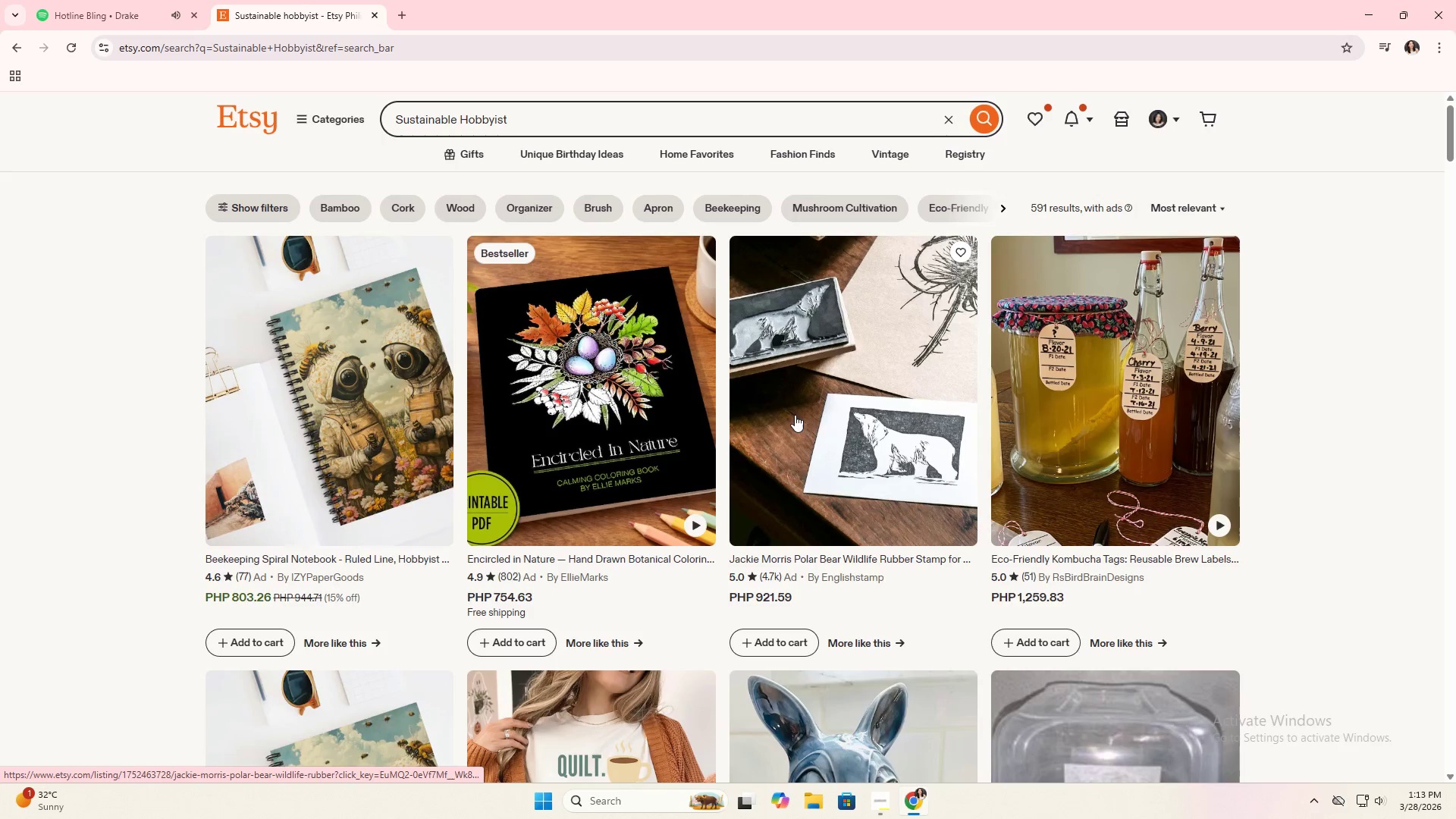 
scroll: coordinate [795, 415], scroll_direction: down, amount: 2.0
 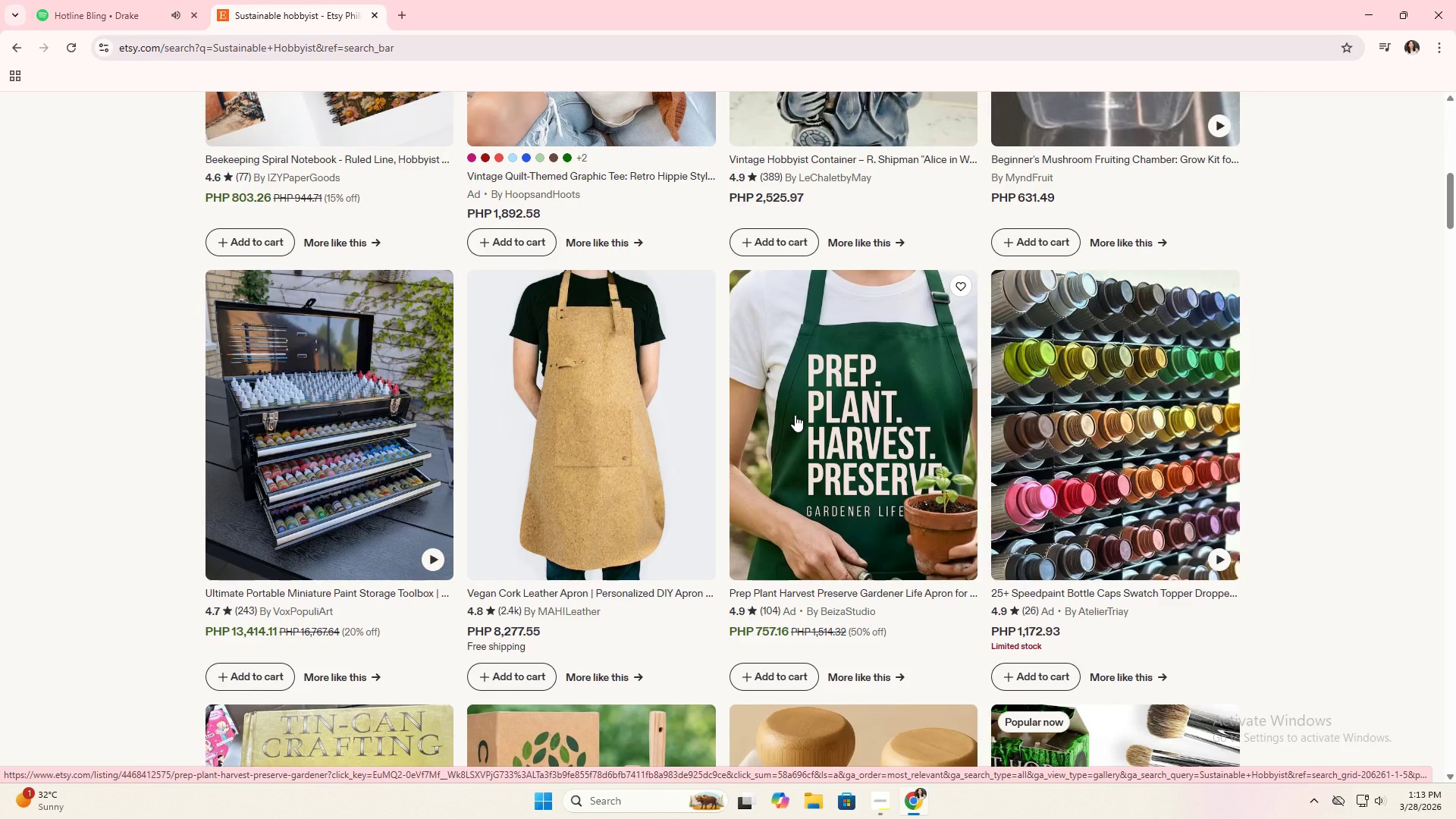 
wait(10.81)
 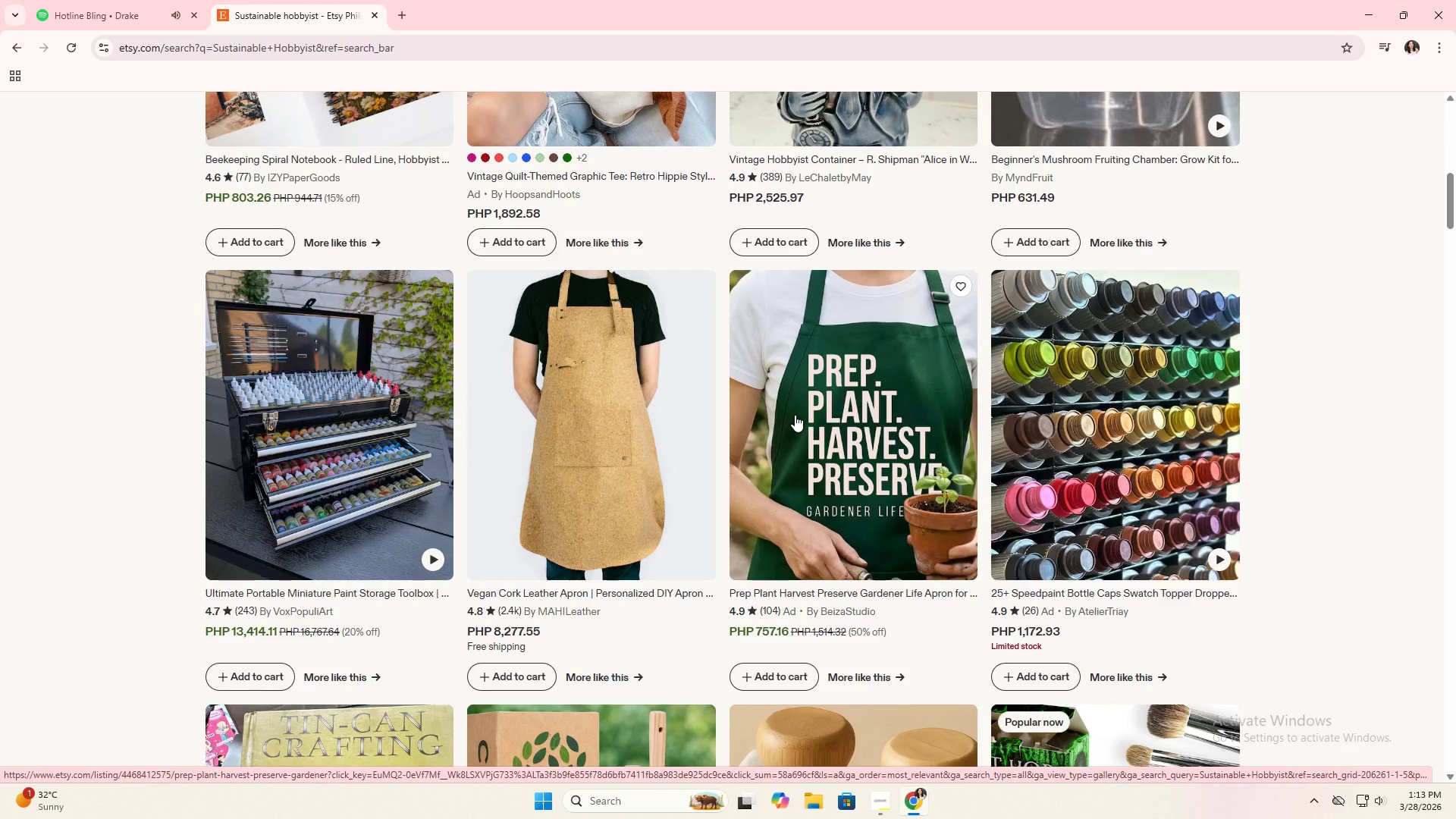 
scroll: coordinate [584, 334], scroll_direction: up, amount: 18.0
 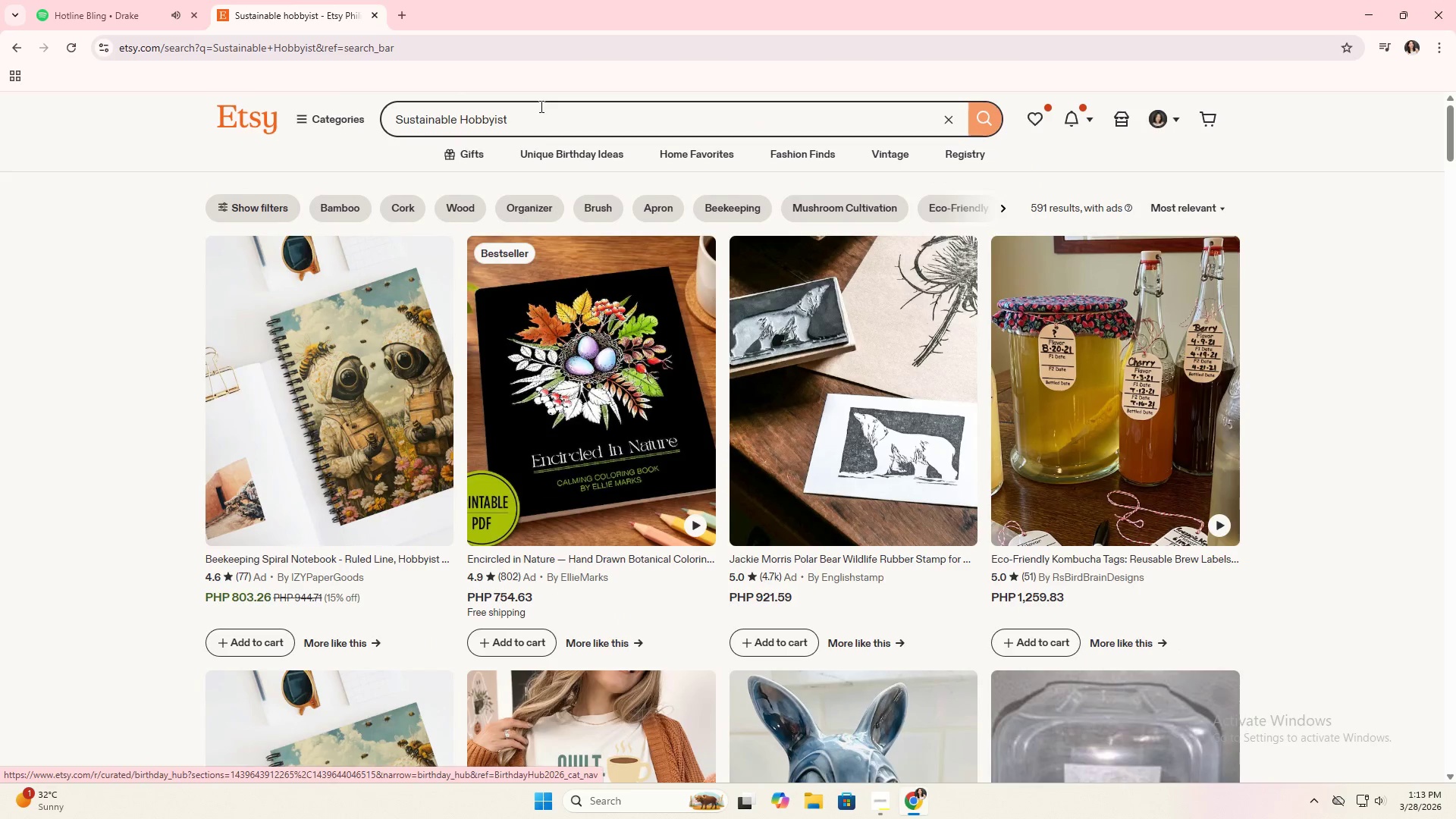 
left_click_drag(start_coordinate=[539, 118], to_coordinate=[273, 112])
 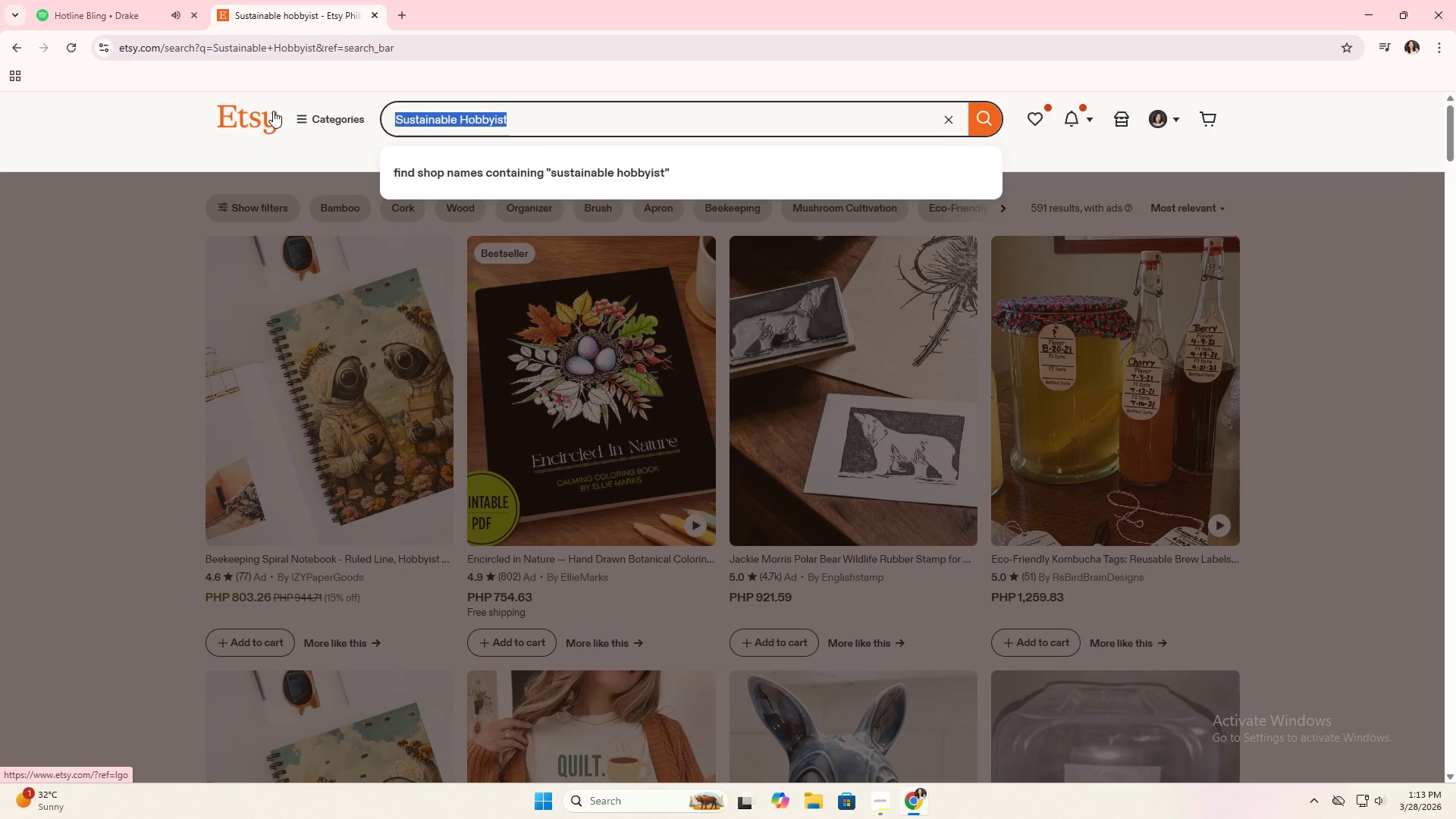 
type(denim plant holder)
 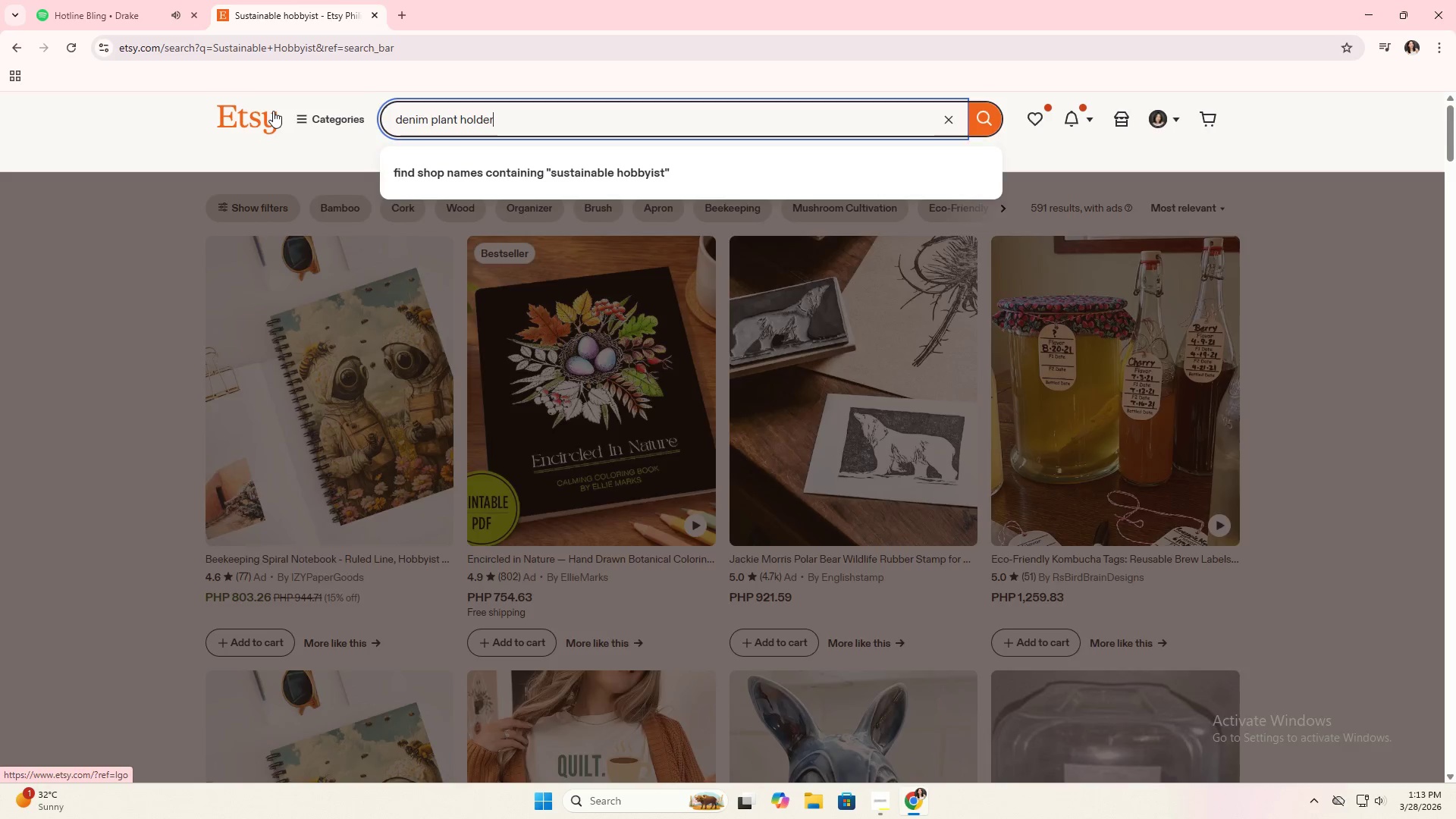 
key(Enter)
 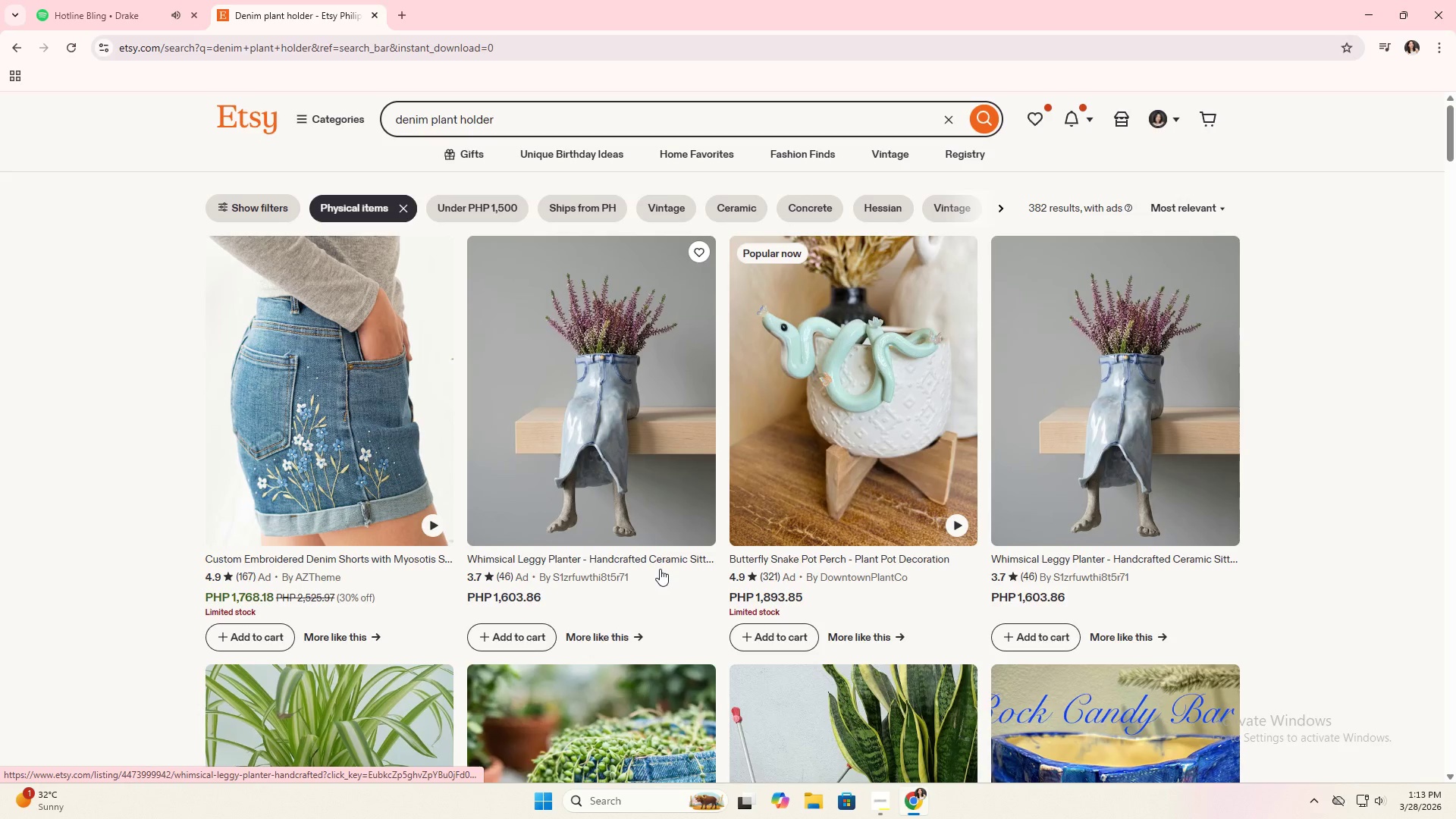 
scroll: coordinate [660, 569], scroll_direction: down, amount: 4.0
 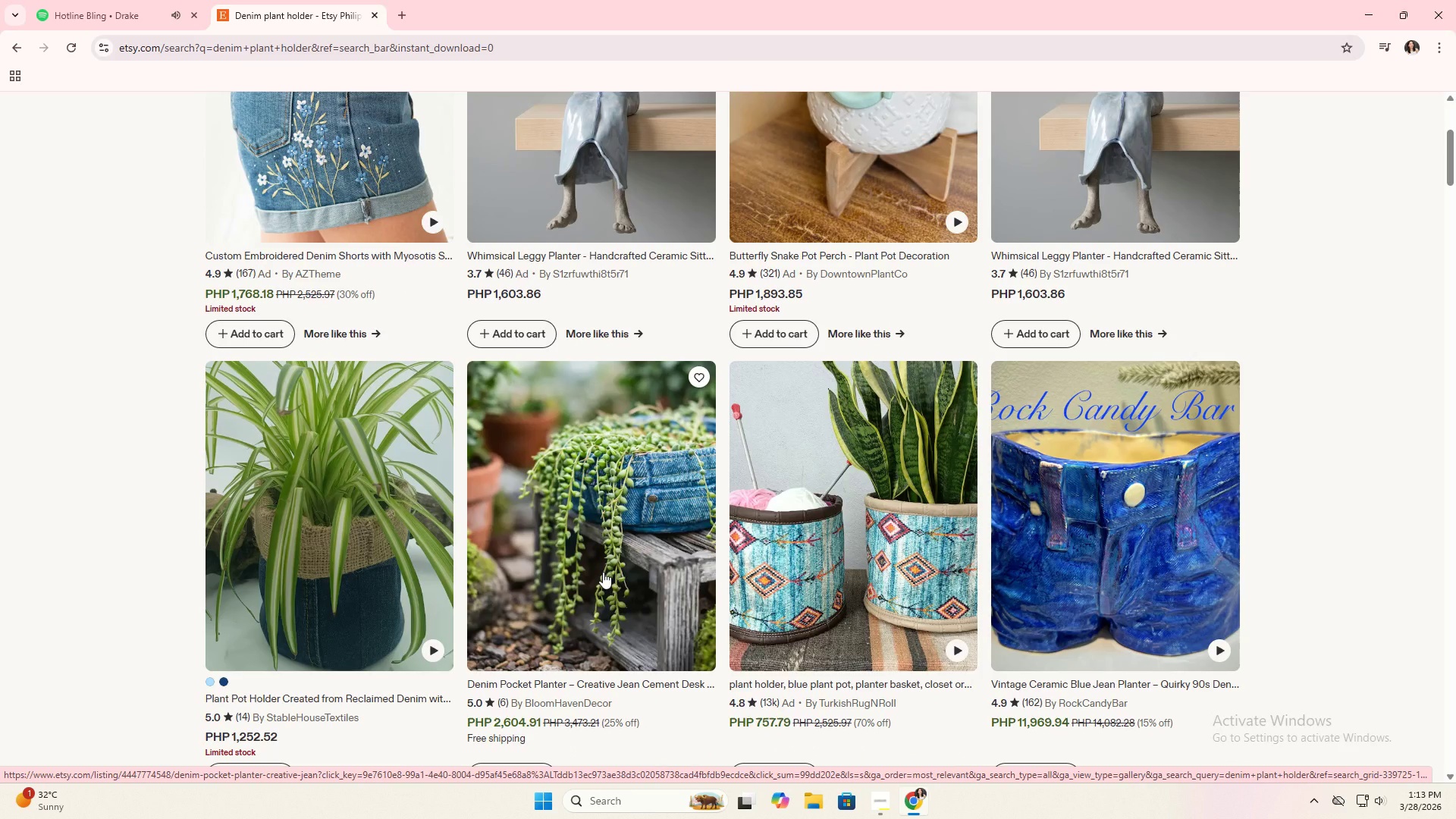 
left_click([603, 572])
 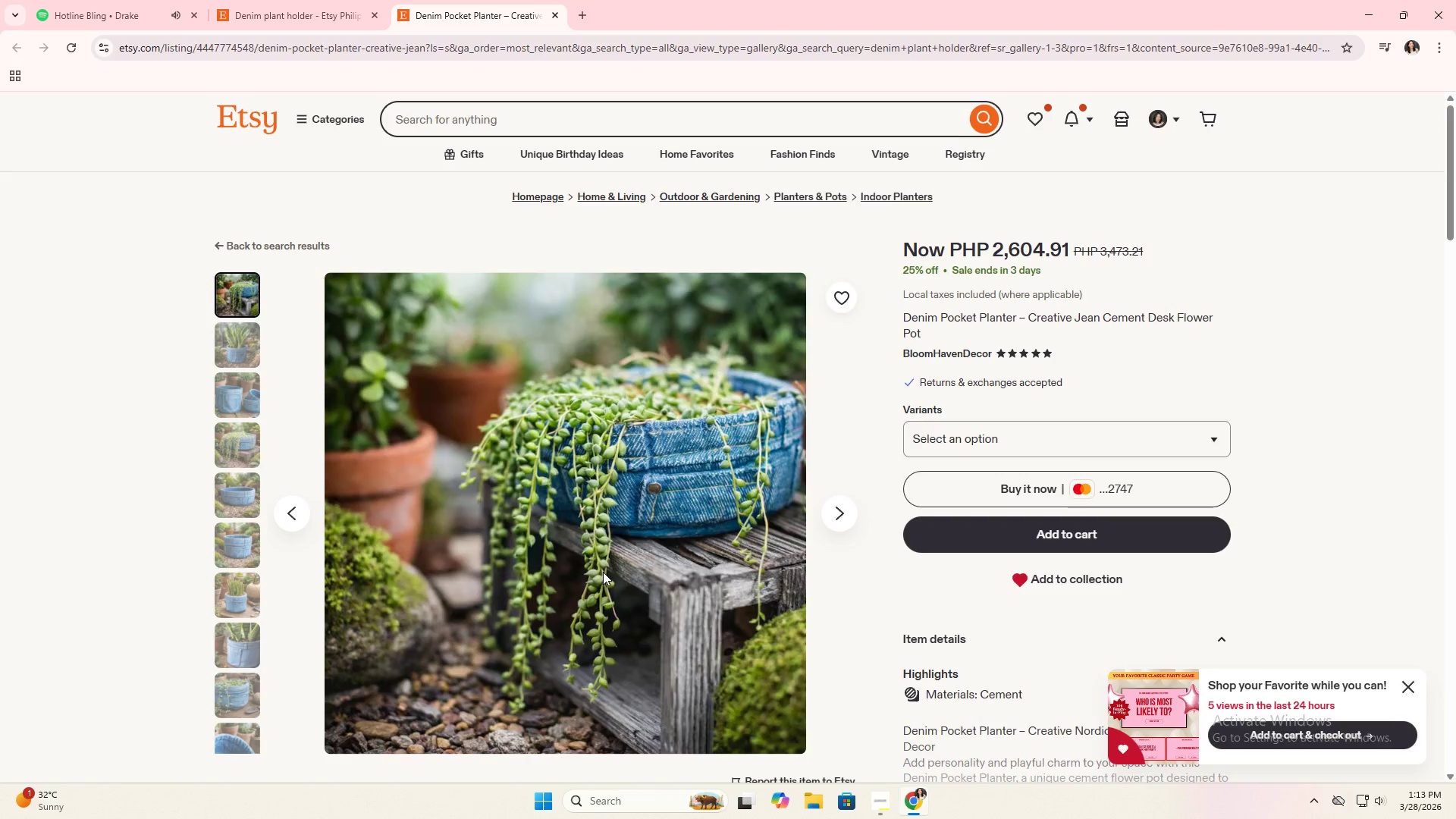 
wait(9.59)
 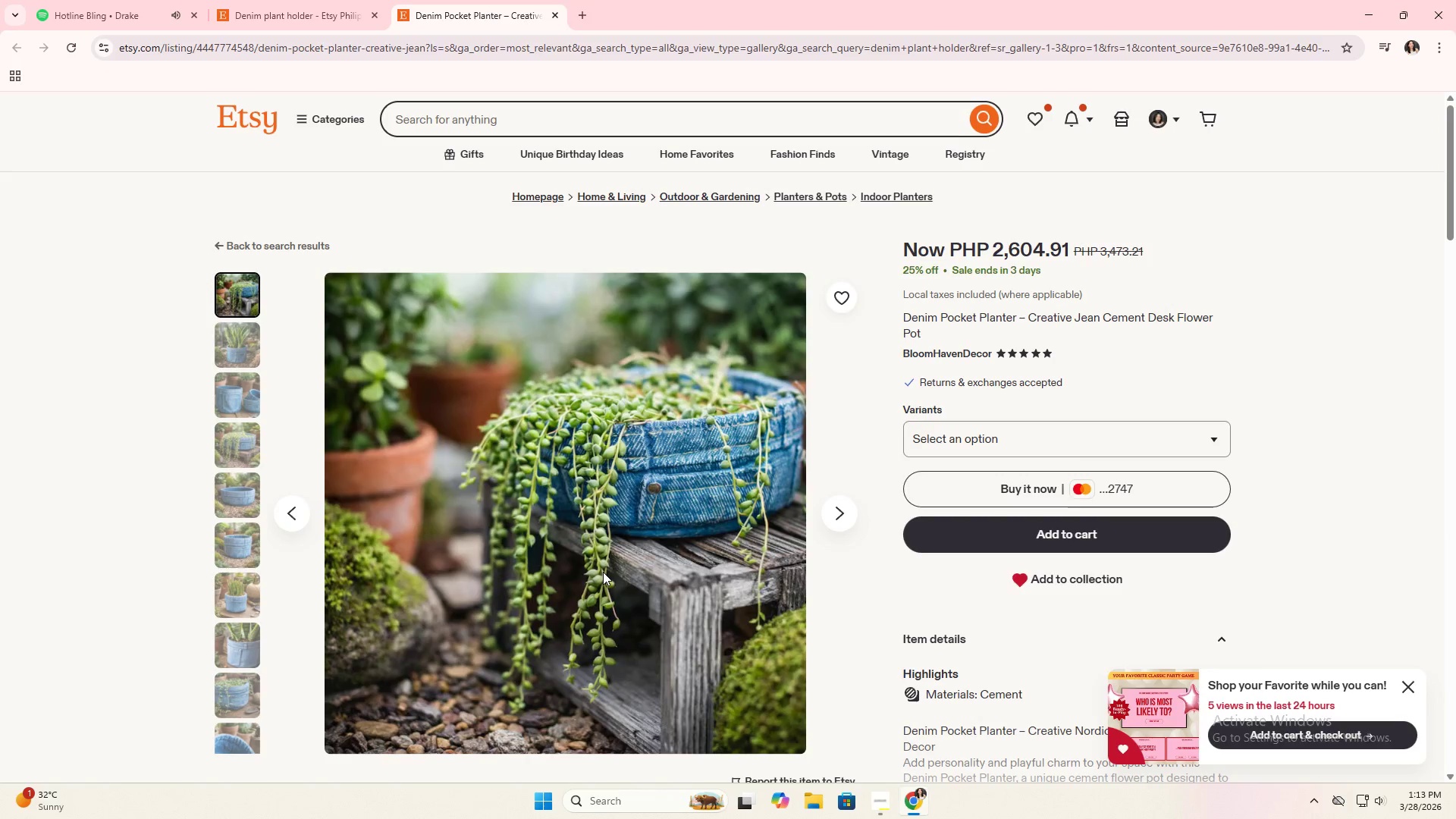 
scroll: coordinate [662, 528], scroll_direction: up, amount: 5.0
 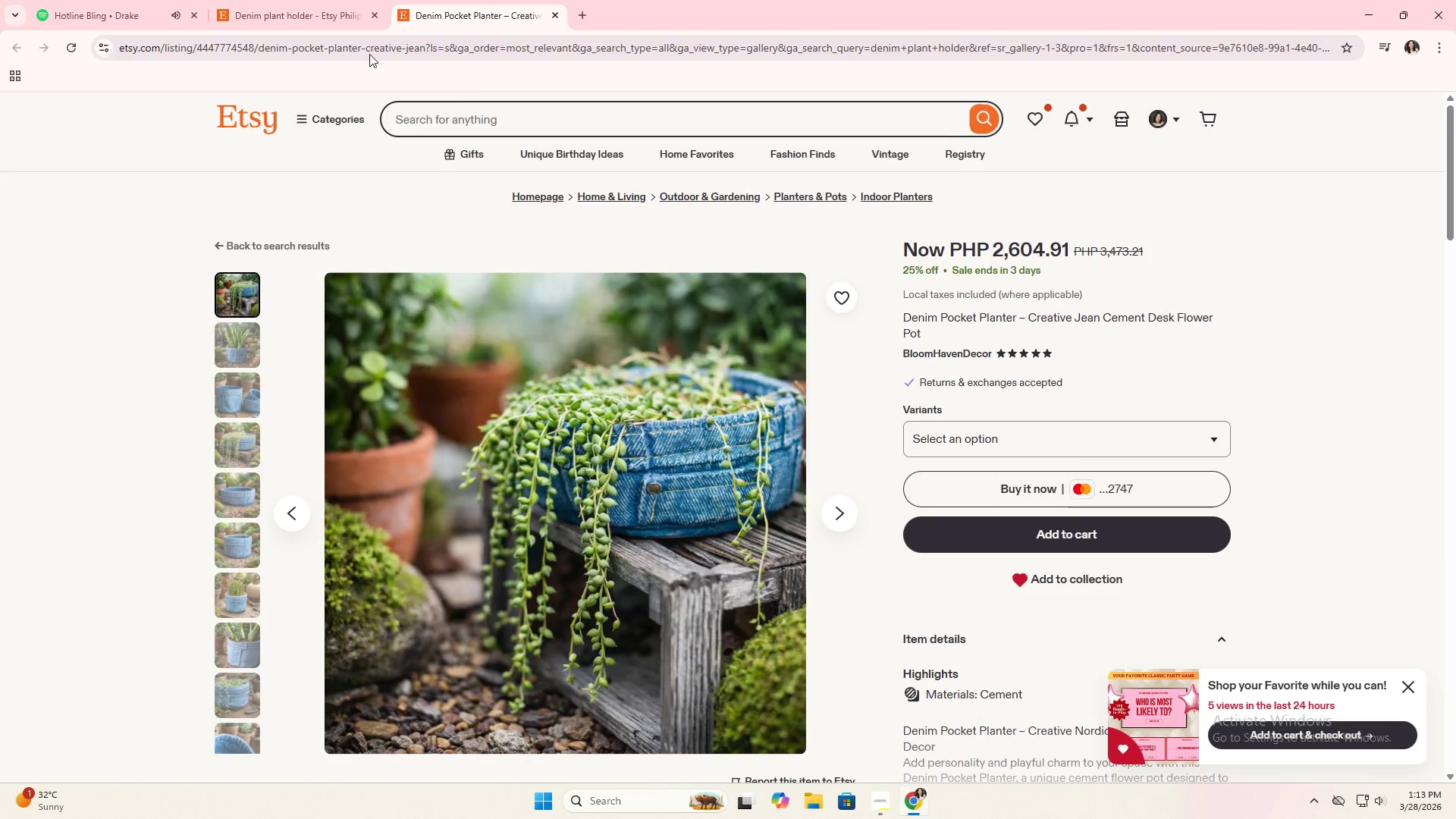 
left_click([281, 0])
 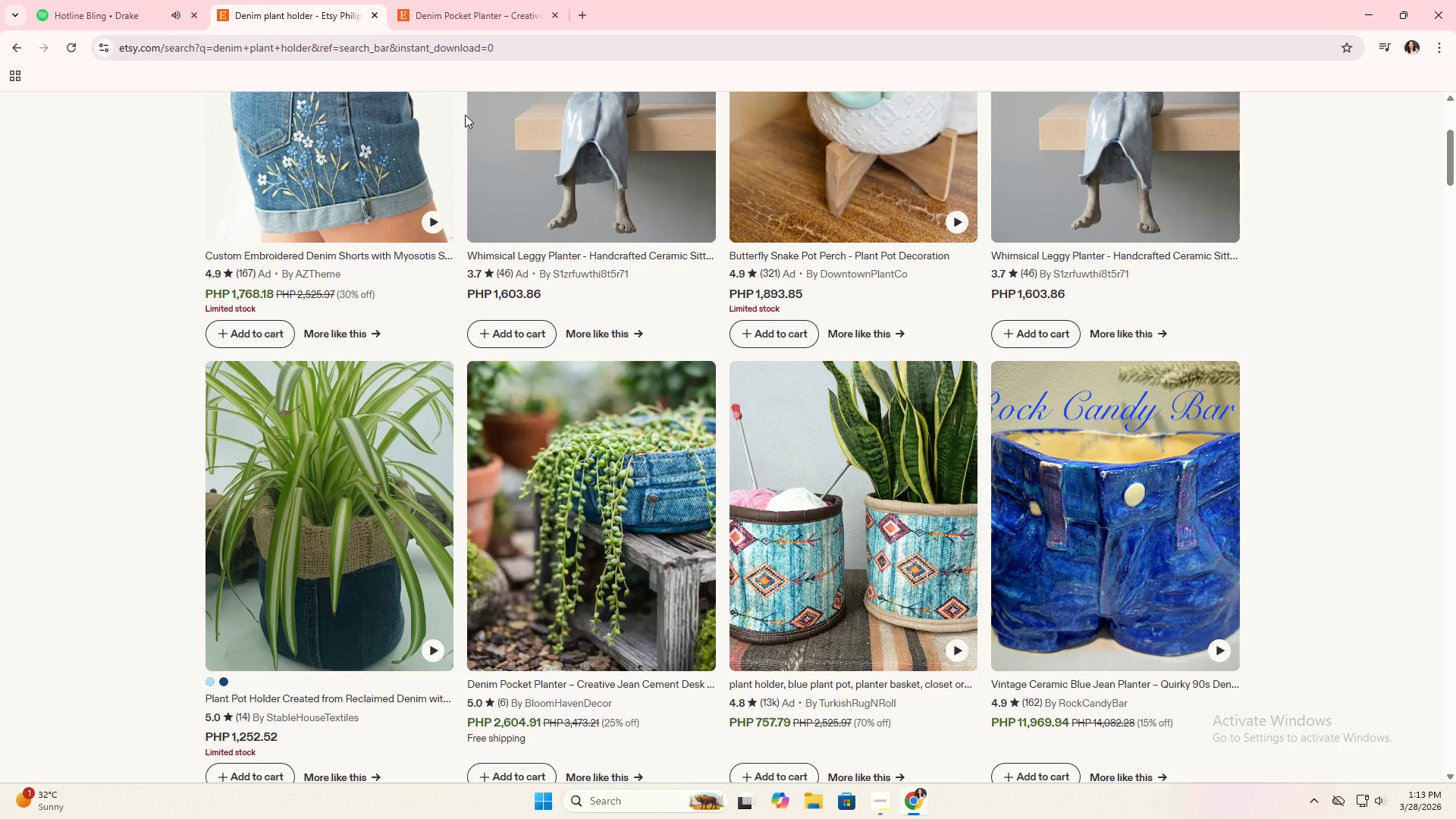 
scroll: coordinate [502, 256], scroll_direction: up, amount: 11.0
 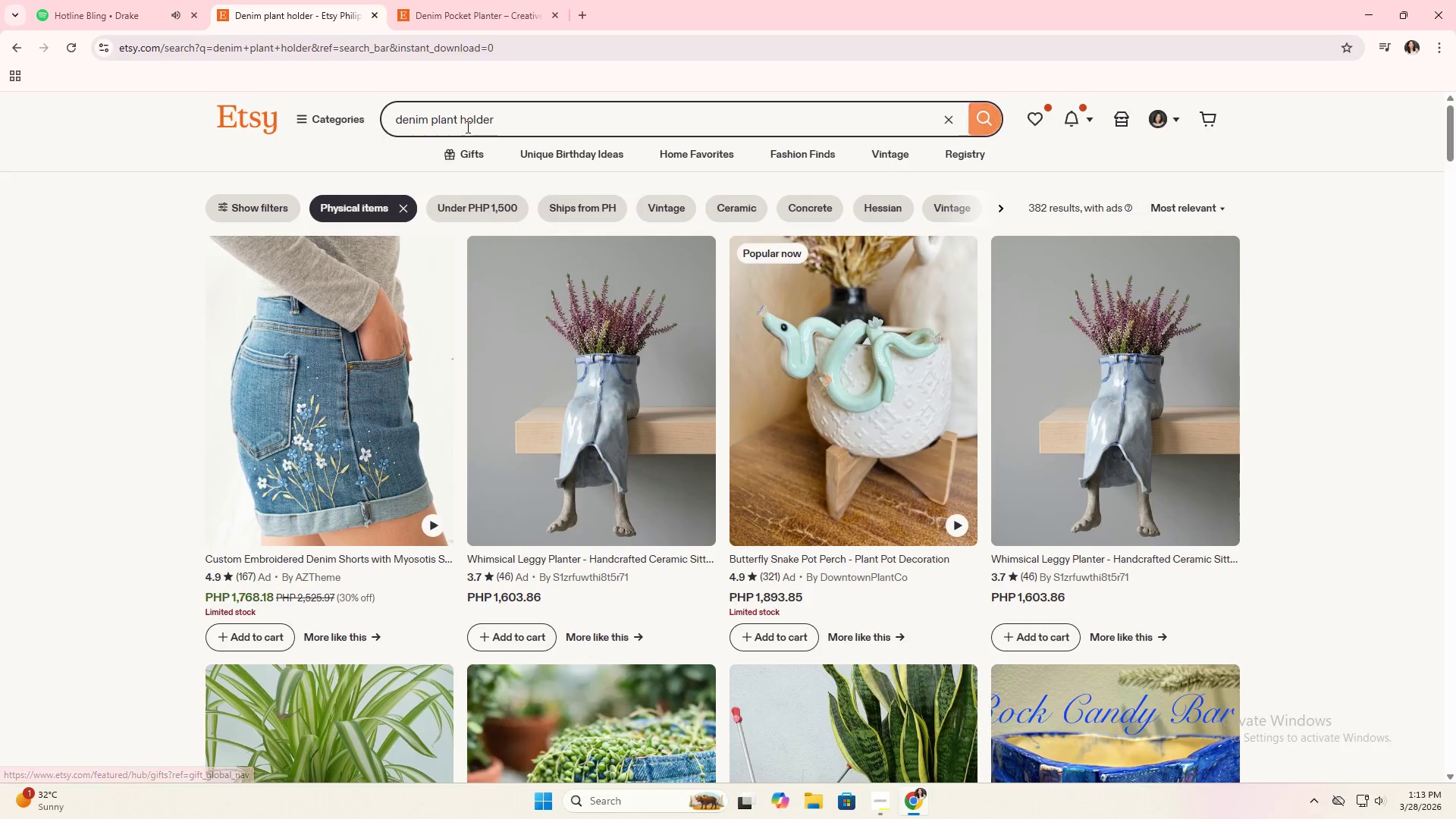 
left_click_drag(start_coordinate=[510, 116], to_coordinate=[274, 115])
 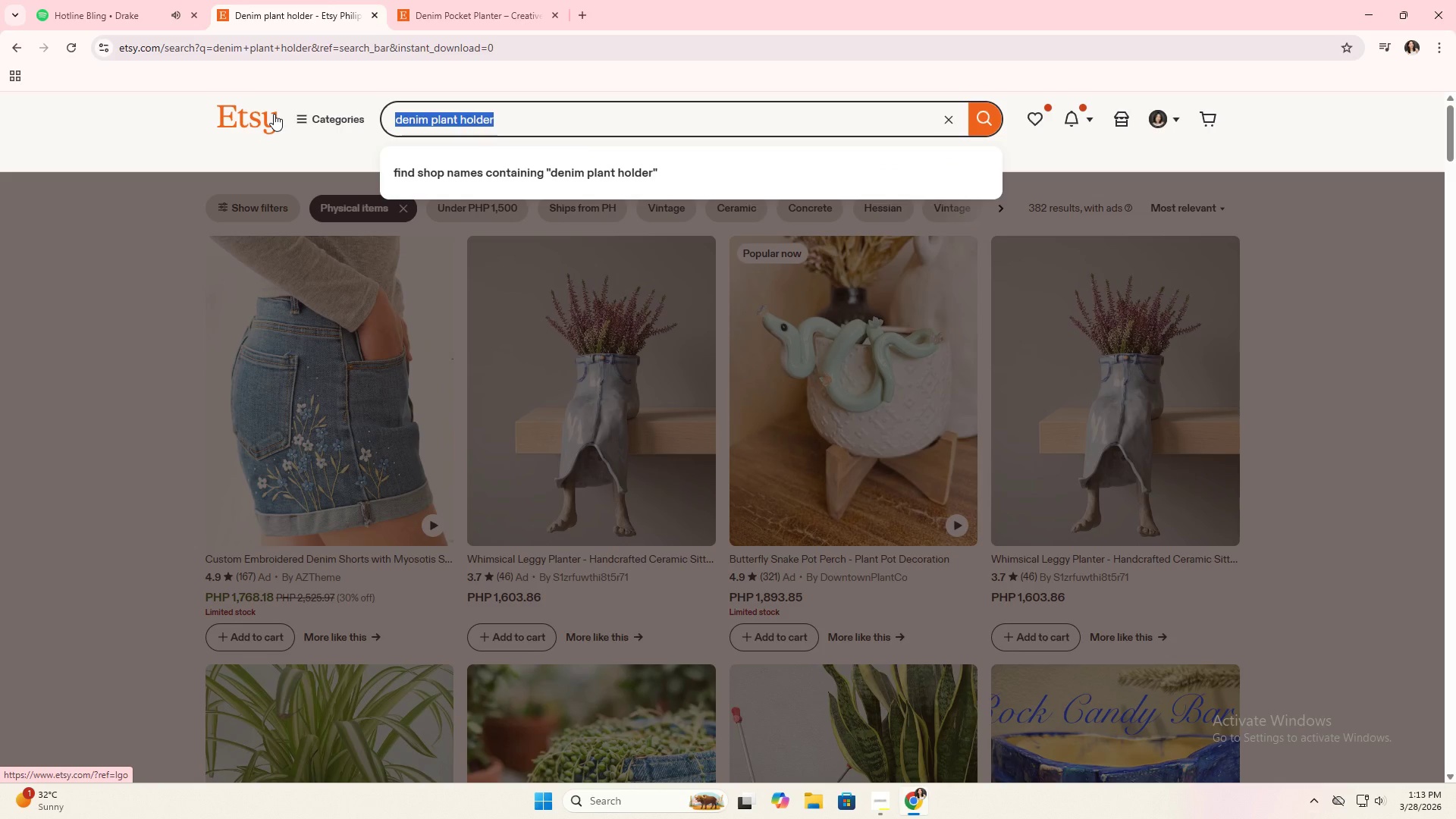 
type(vertical pocket planter)
 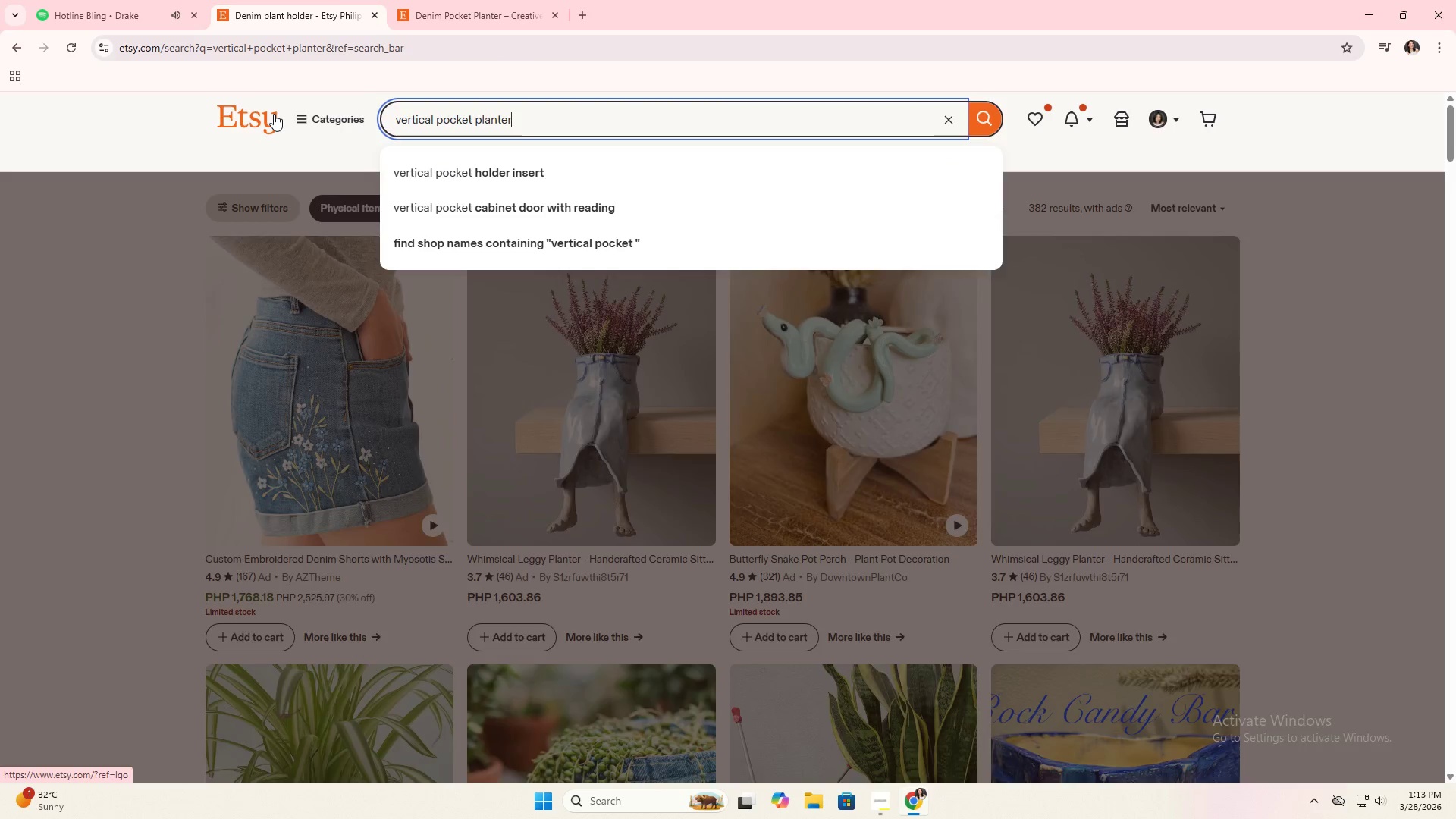 
key(Enter)
 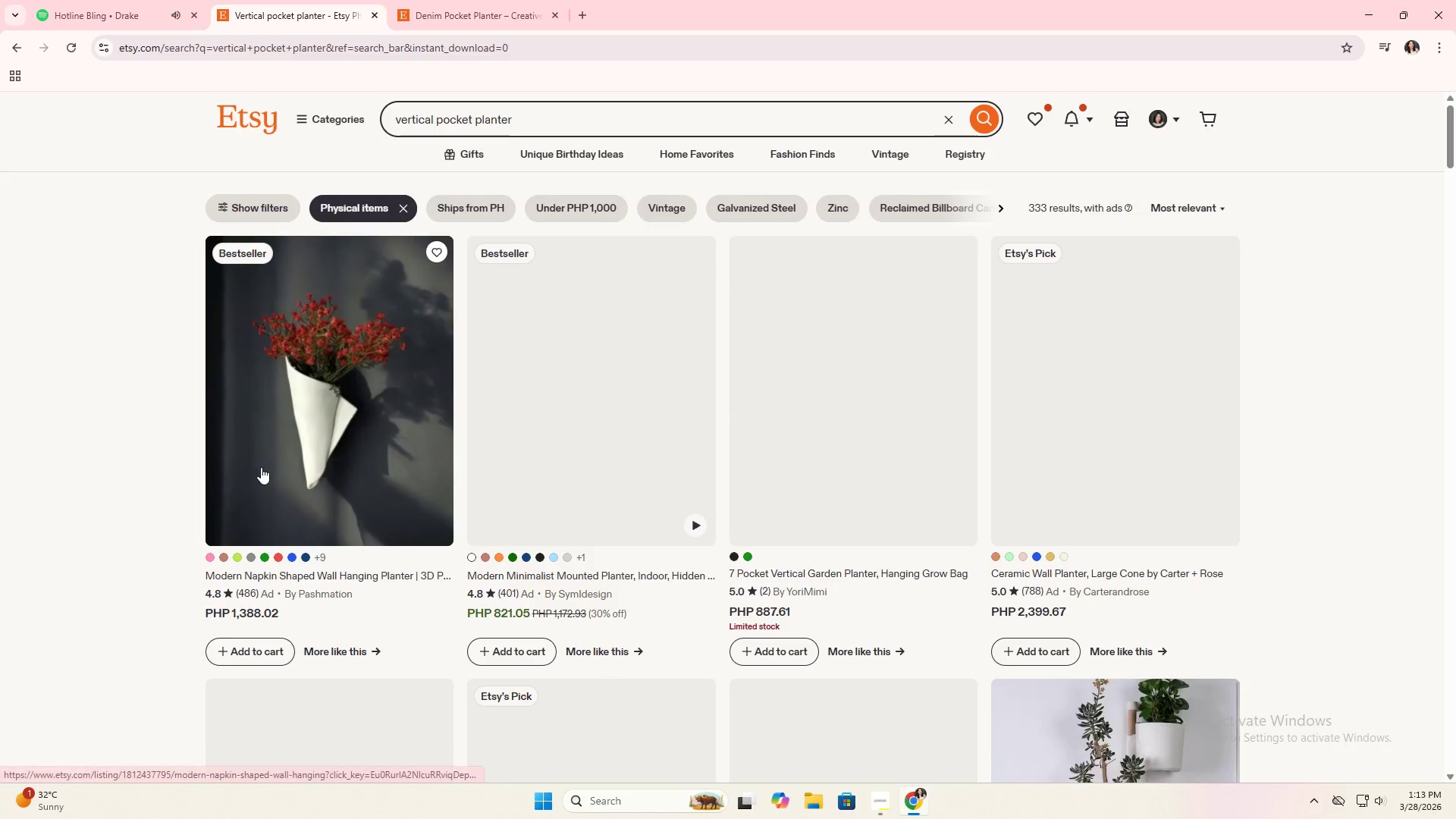 
scroll: coordinate [262, 466], scroll_direction: down, amount: 9.0
 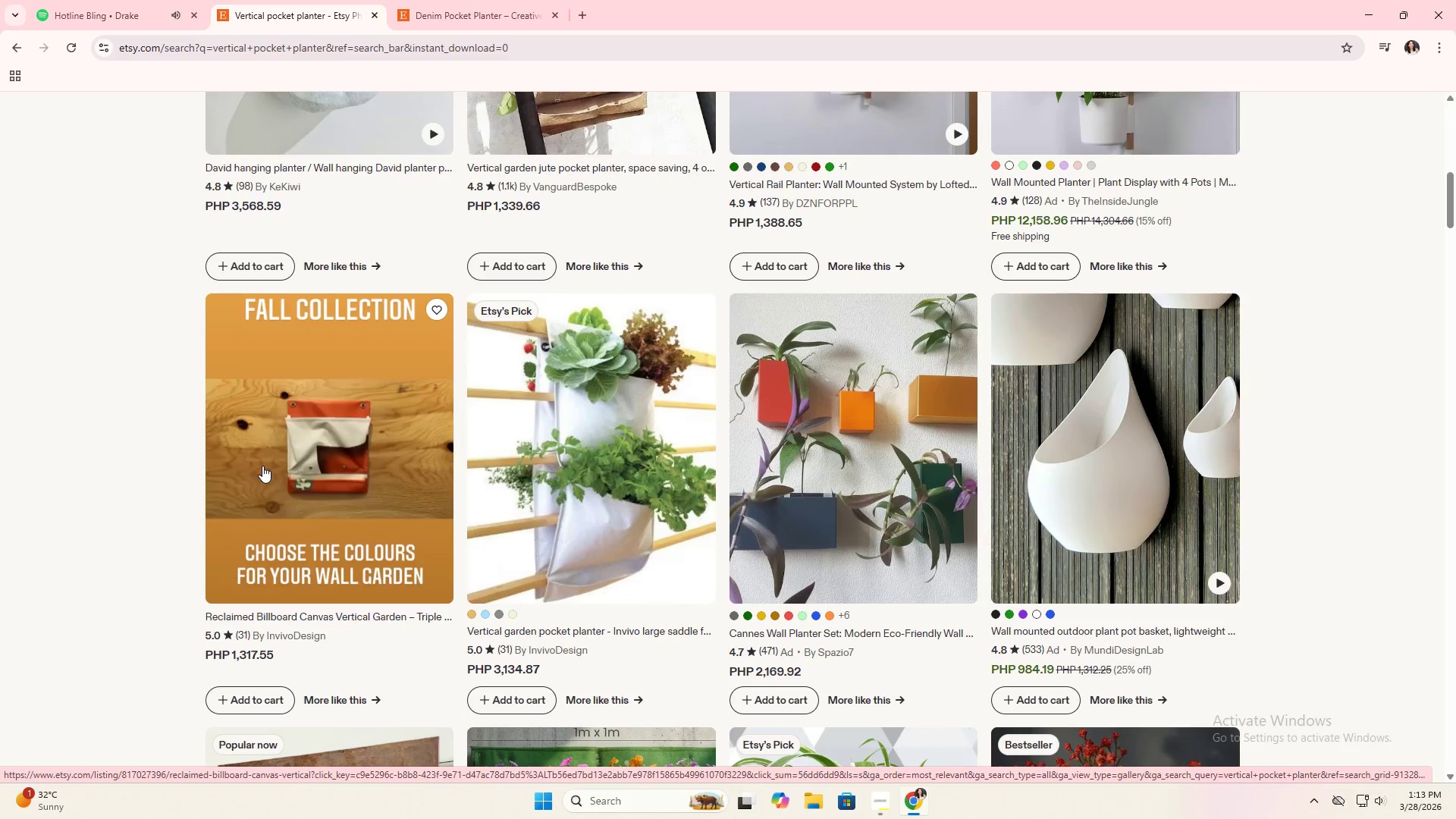 
scroll: coordinate [328, 275], scroll_direction: up, amount: 19.0
 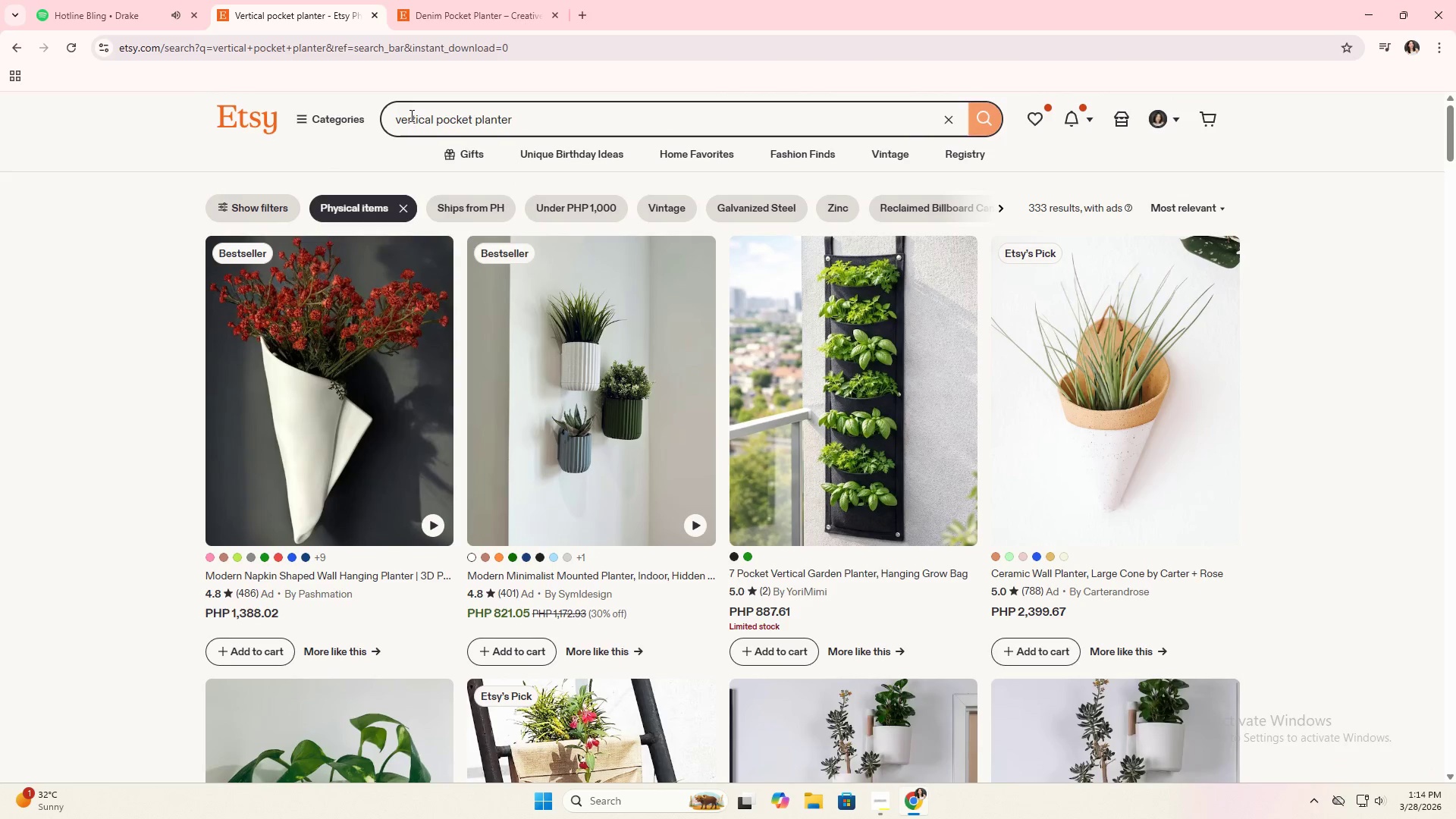 
double_click([410, 115])
 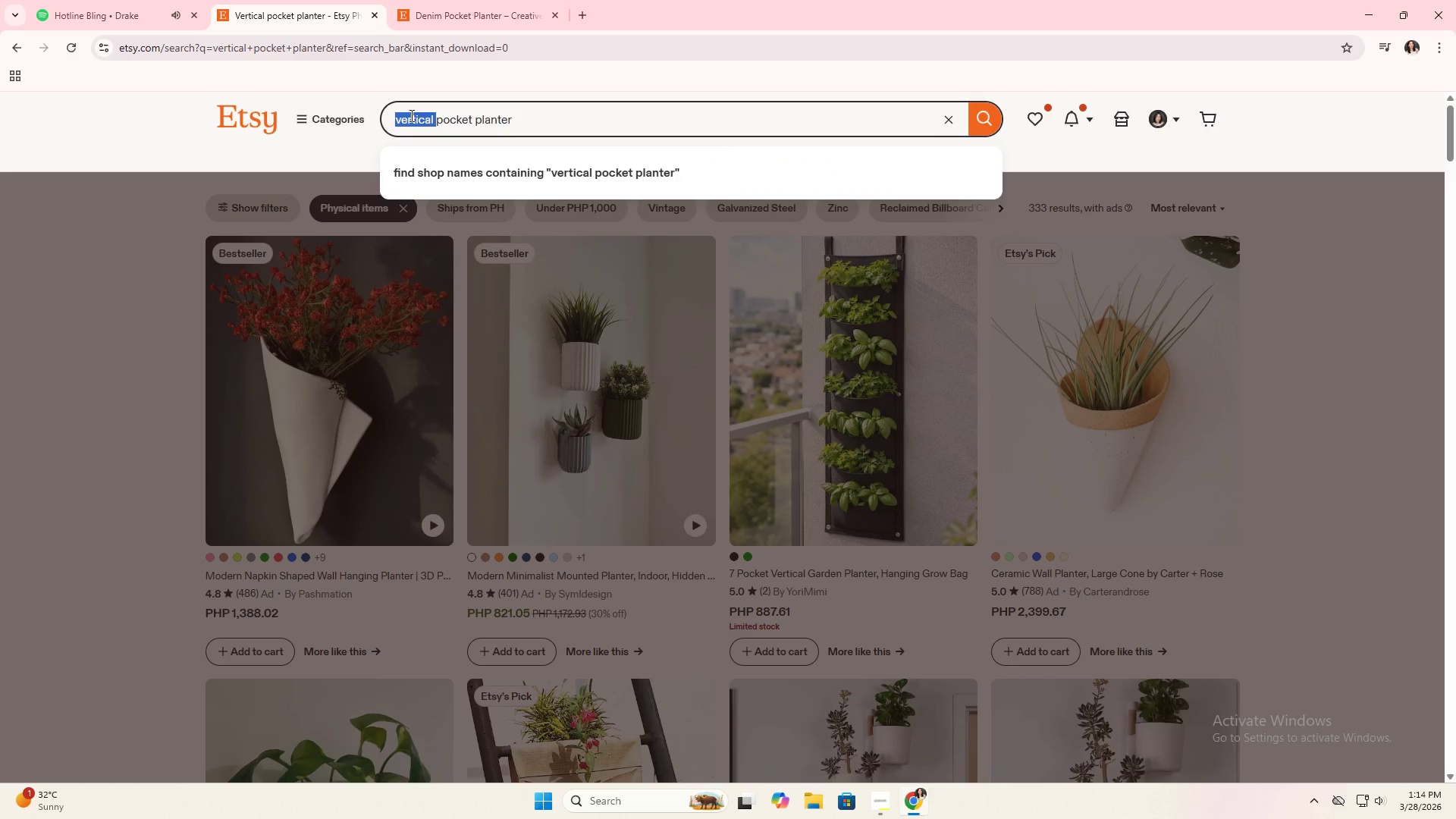 
type(denim )
 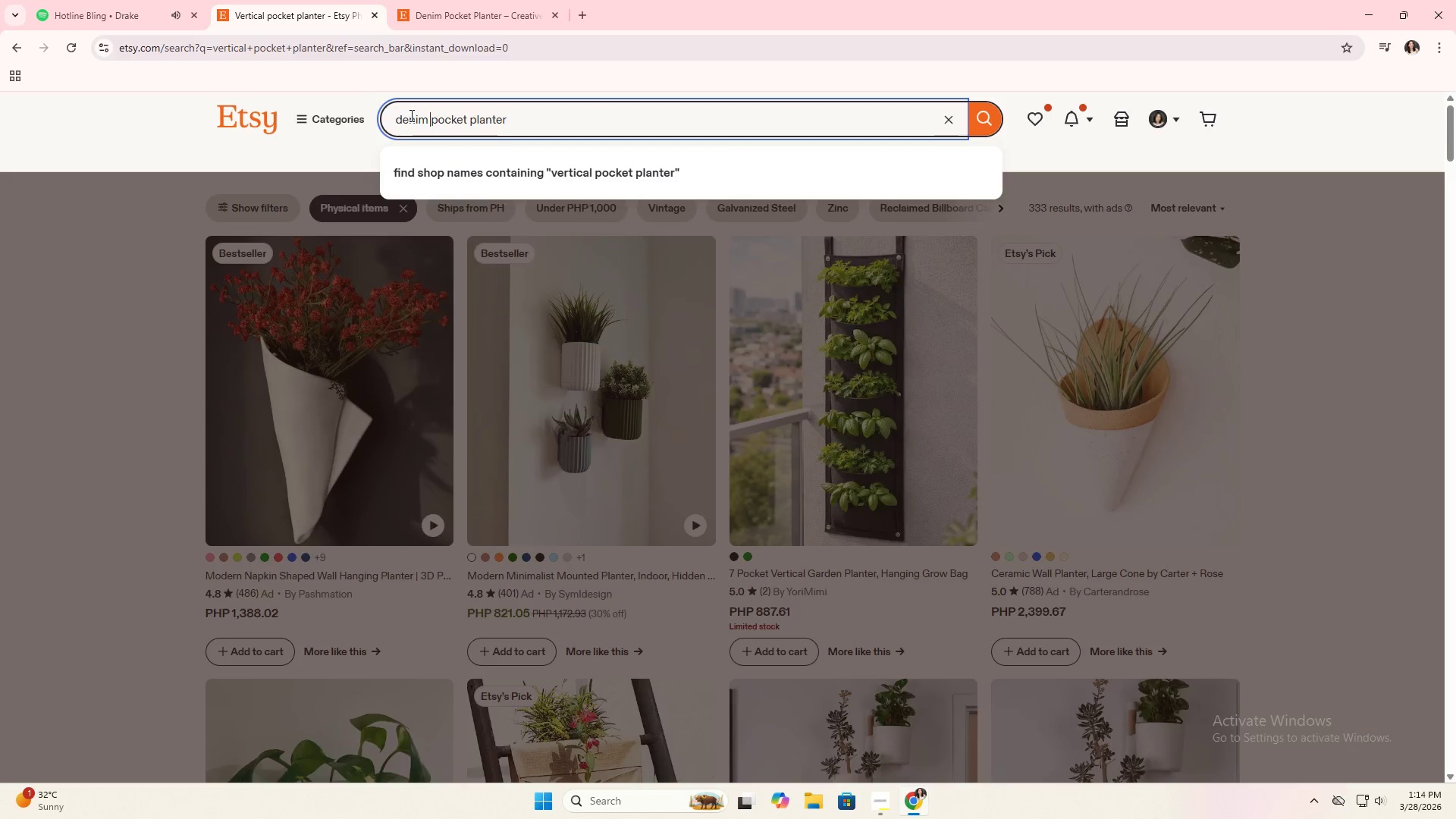 
key(Enter)
 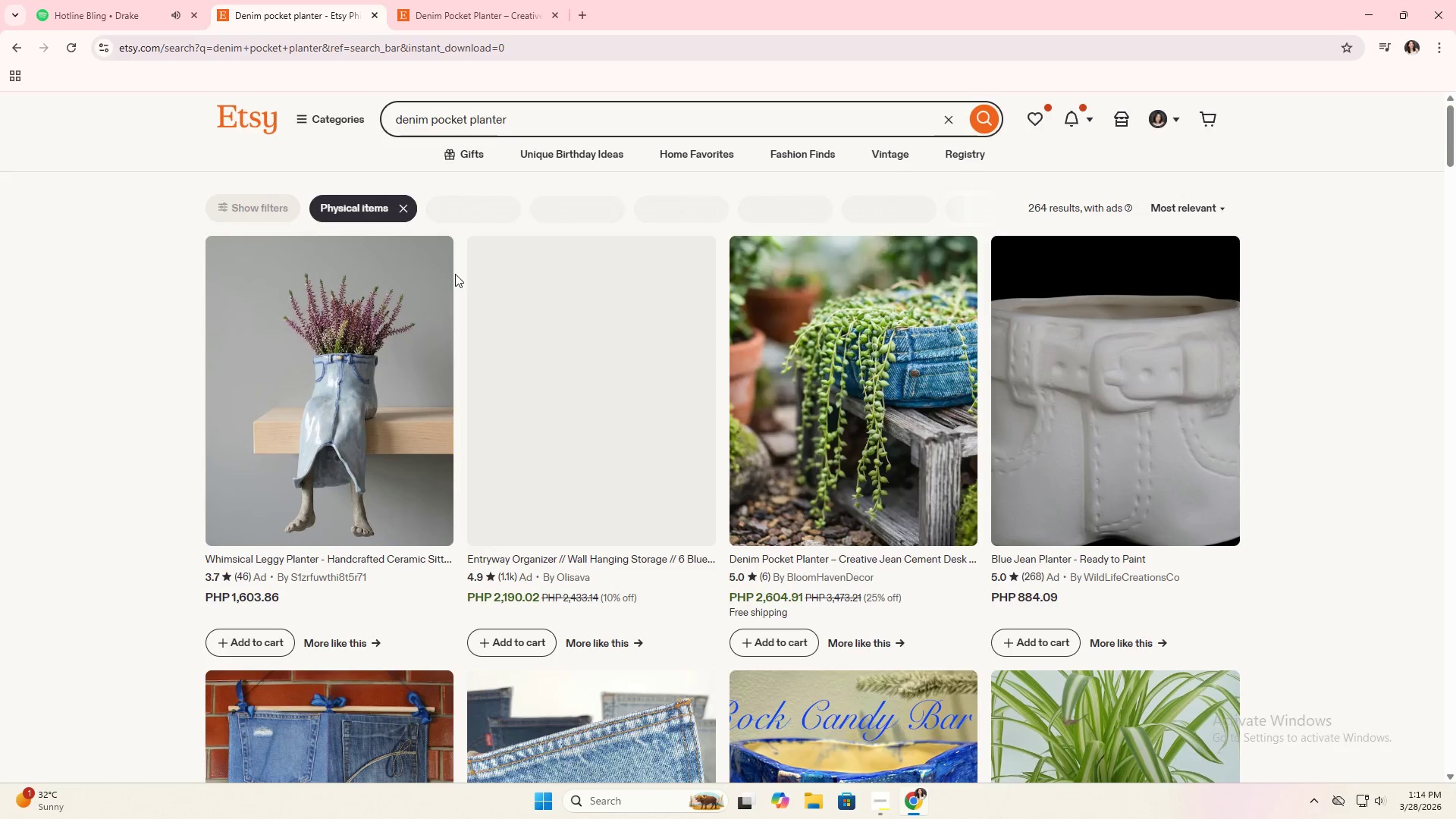 
scroll: coordinate [556, 370], scroll_direction: down, amount: 15.0
 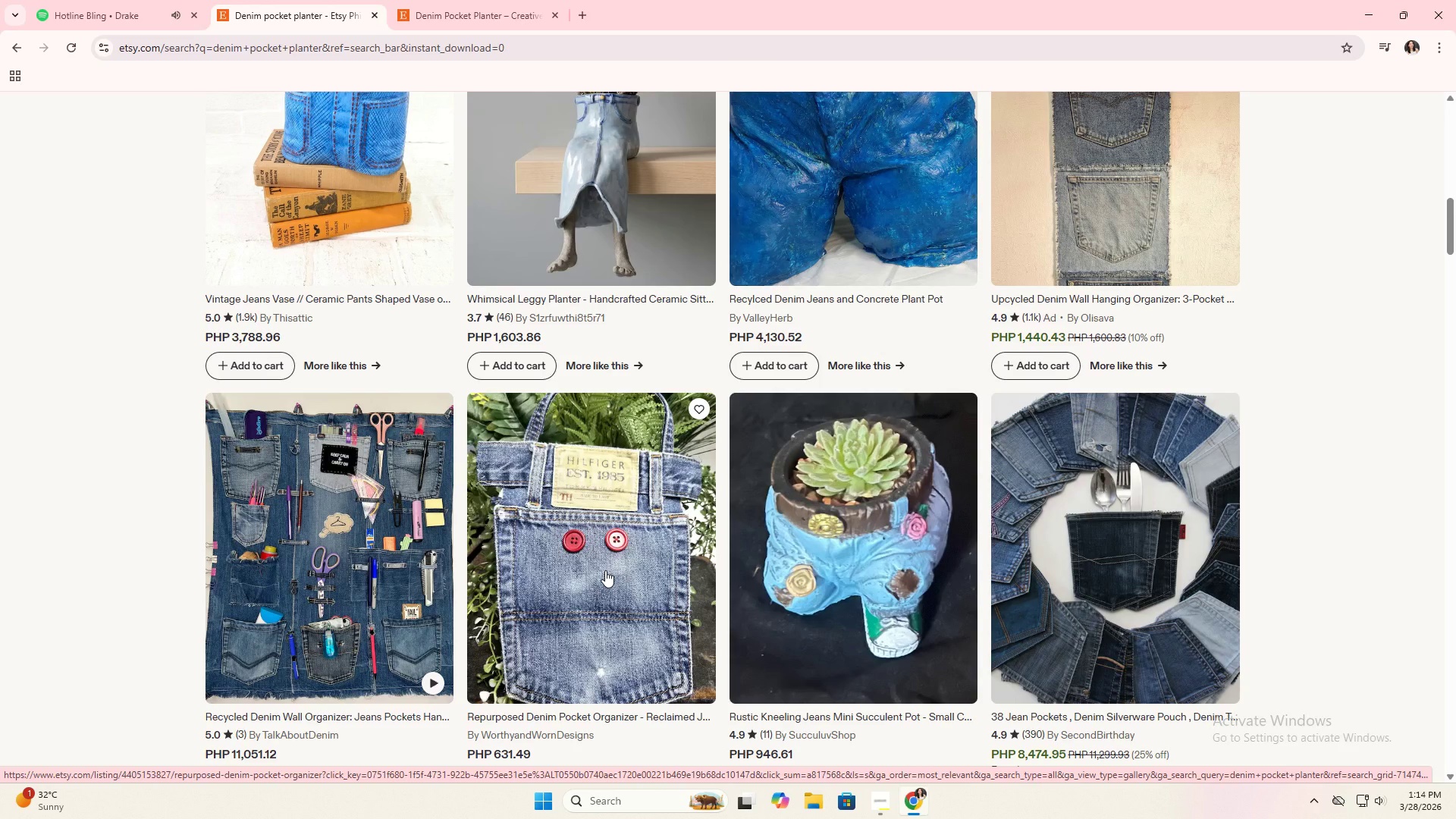 
wait(6.59)
 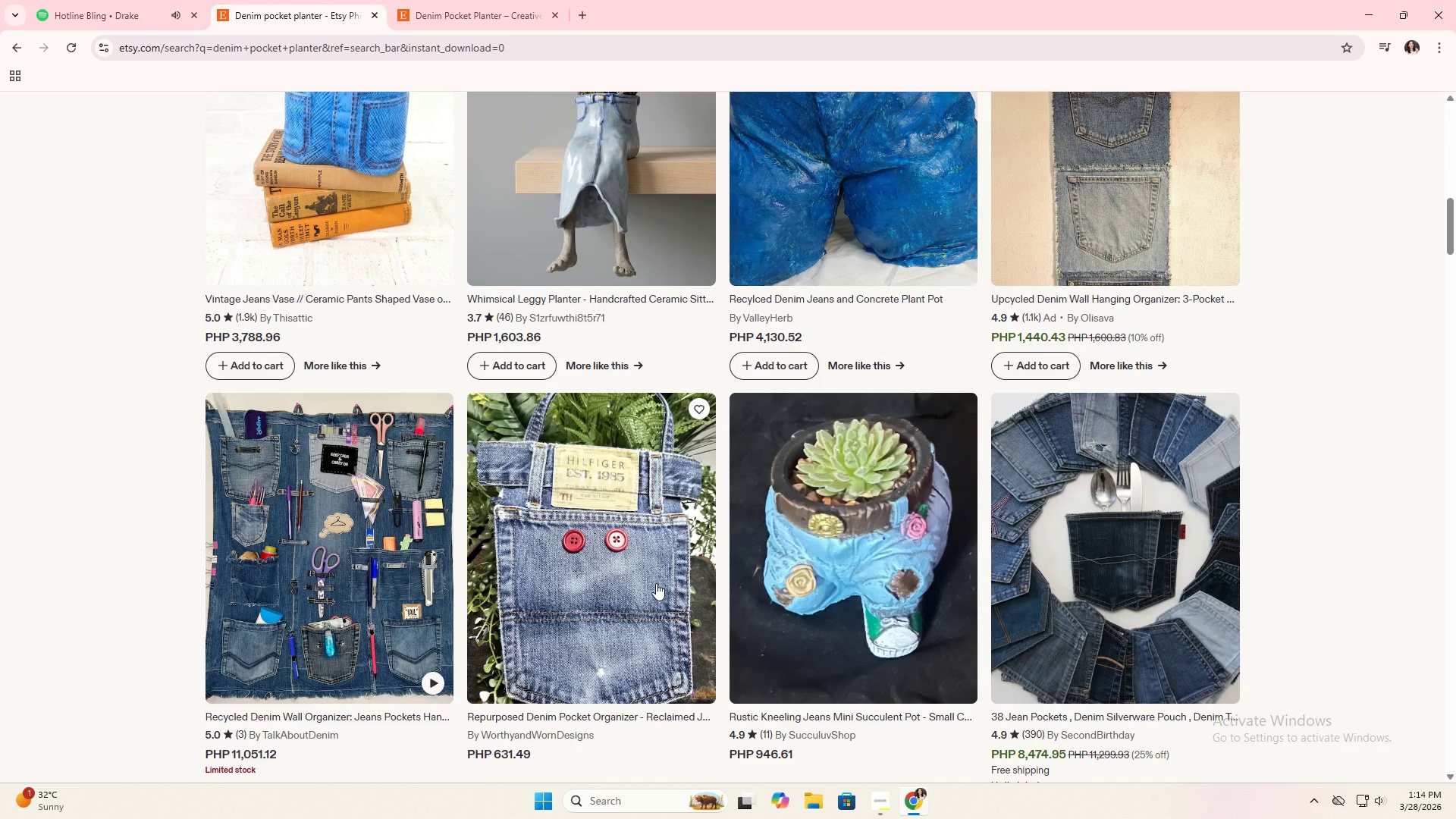 
scroll: coordinate [606, 570], scroll_direction: down, amount: 17.0
 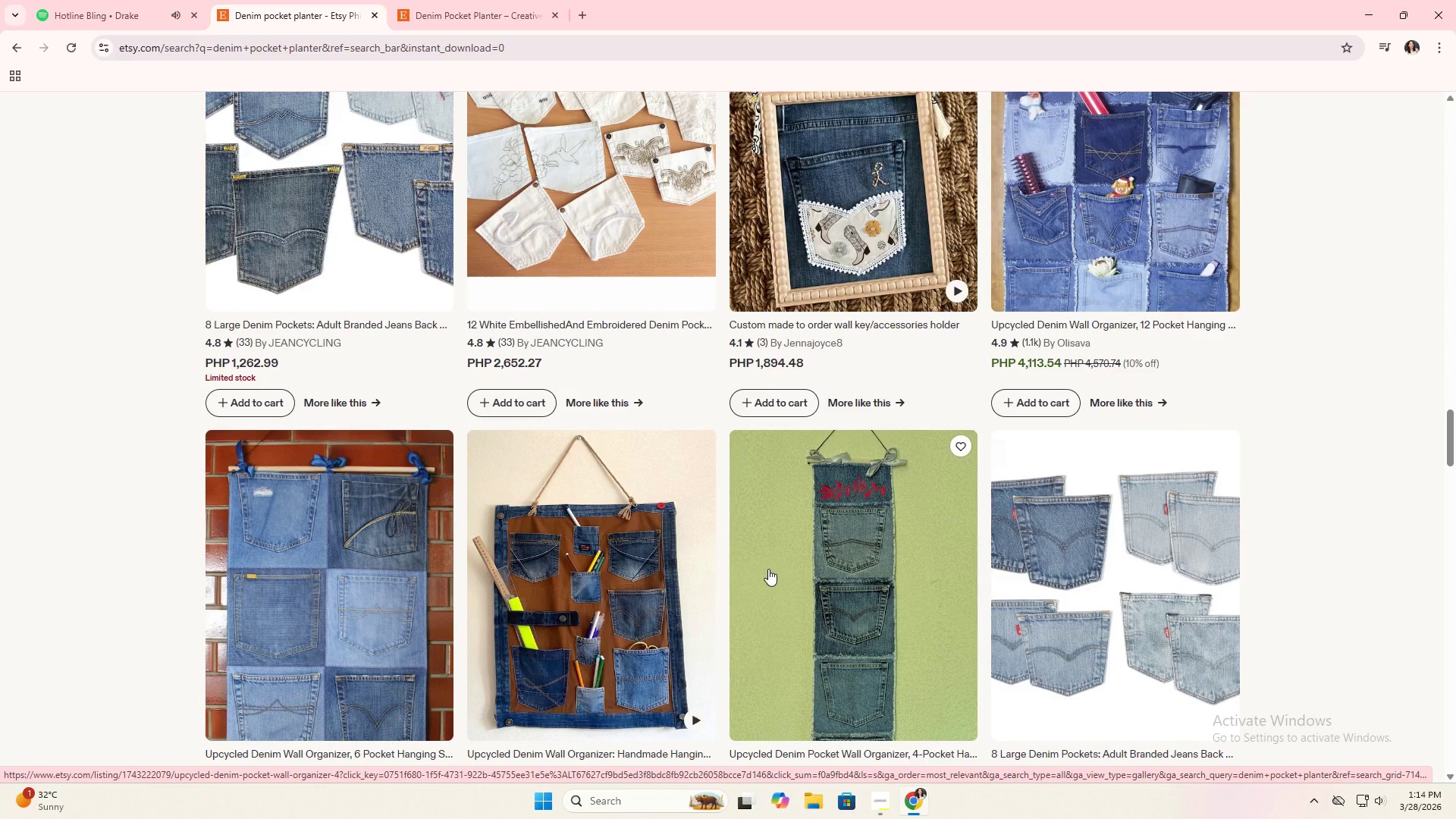 
wait(22.92)
 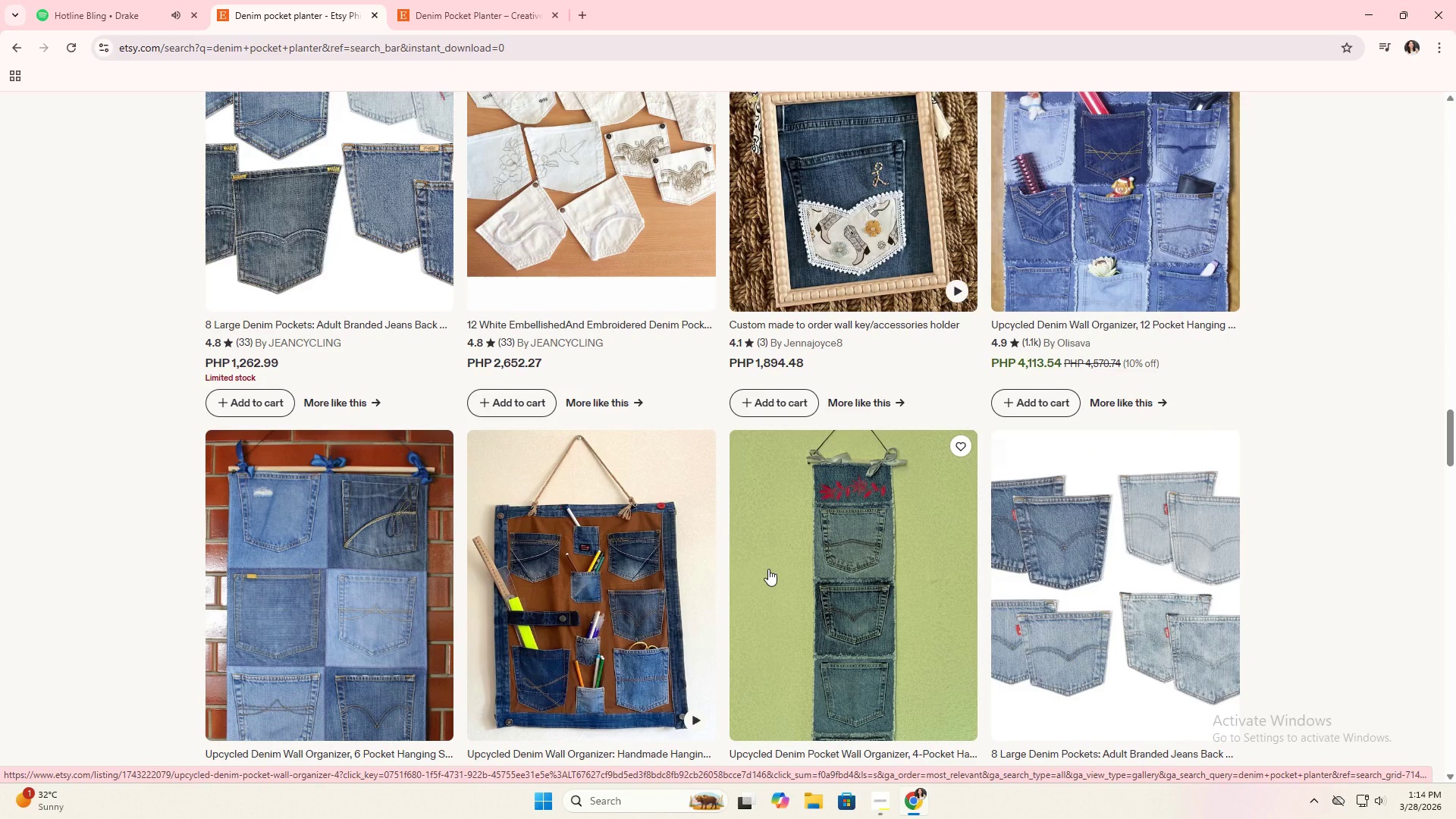 
left_click([604, 586])
 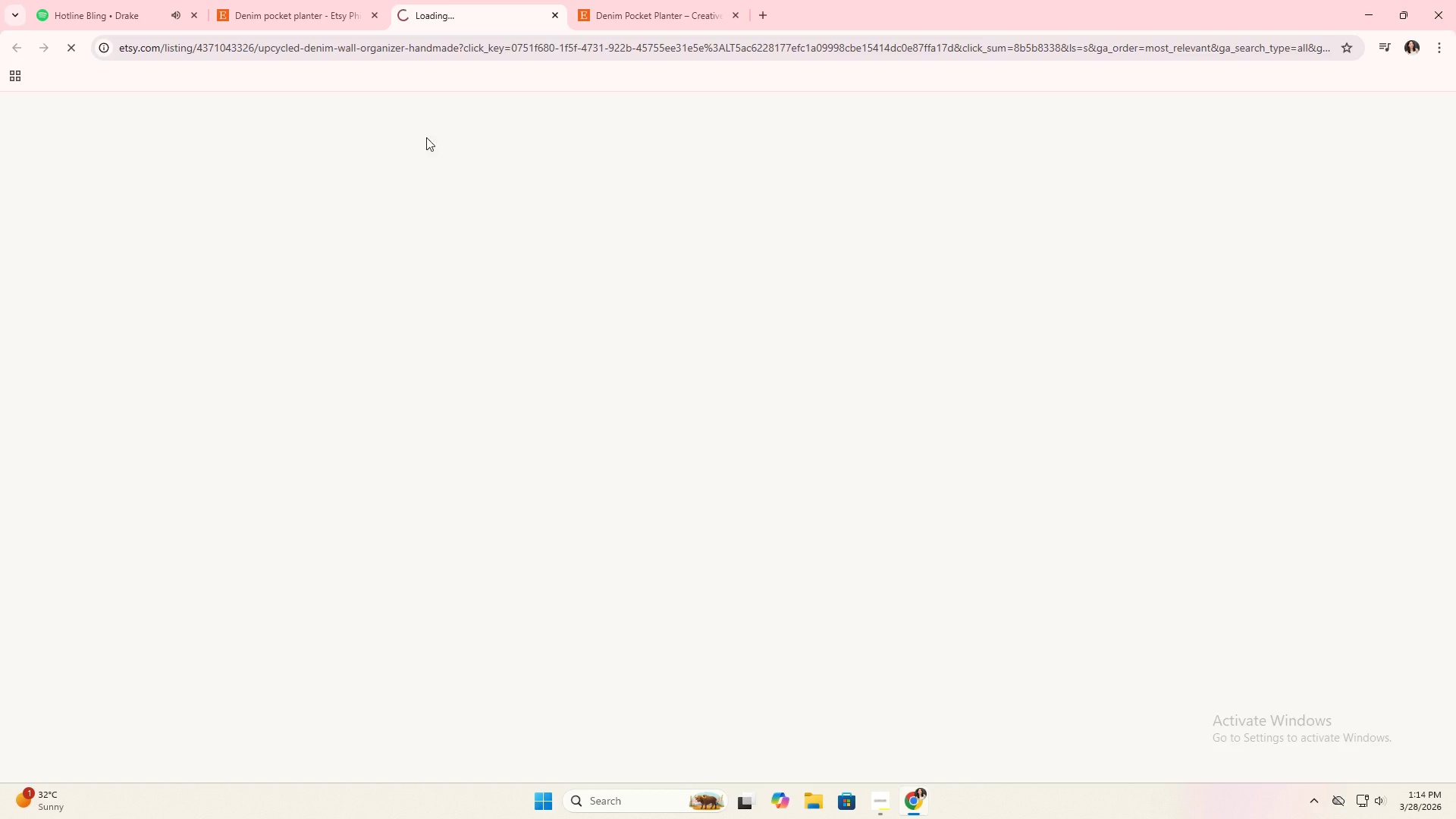 
left_click([291, 0])
 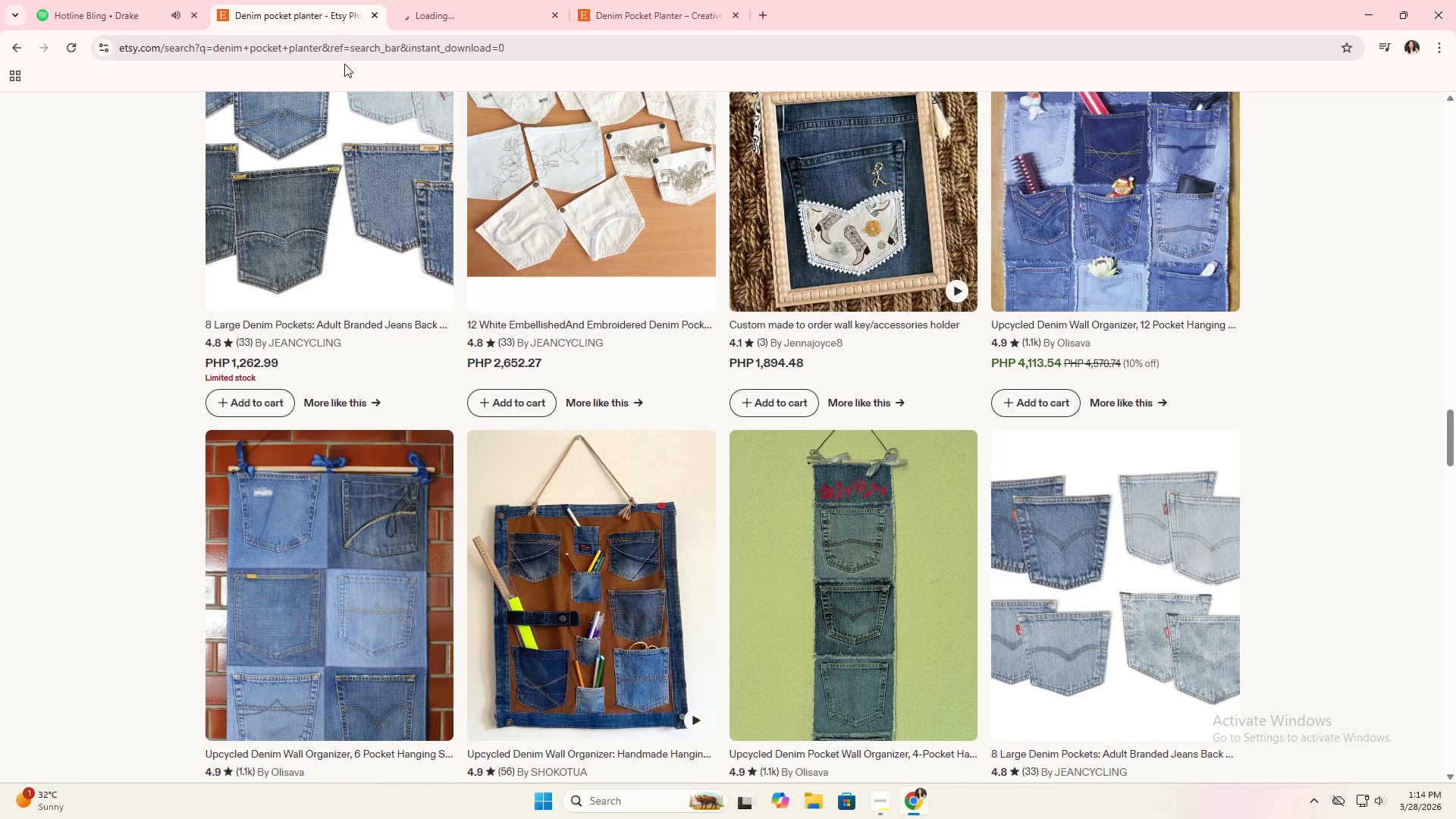 
scroll: coordinate [569, 387], scroll_direction: up, amount: 58.0
 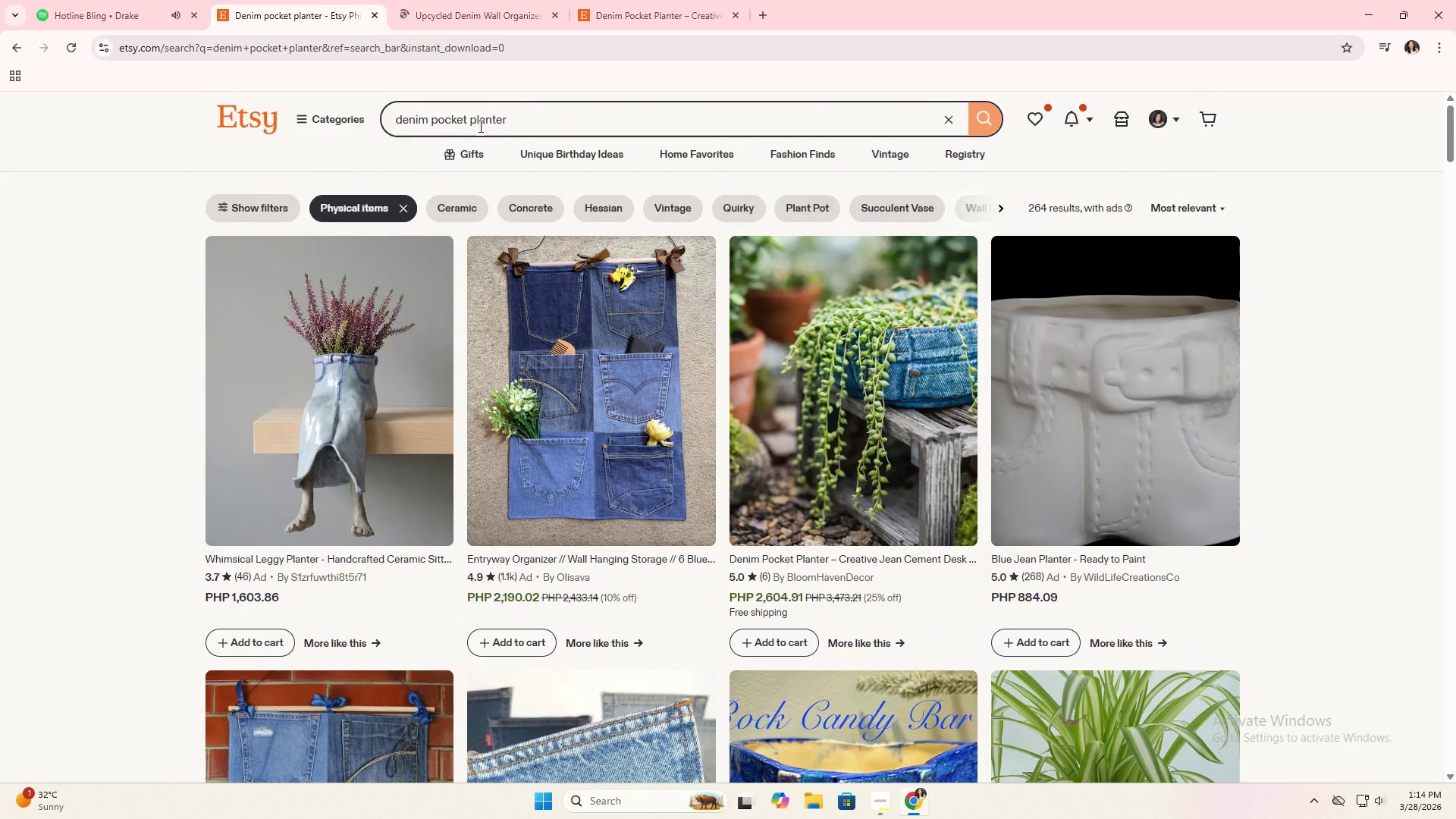 
double_click([441, 121])
 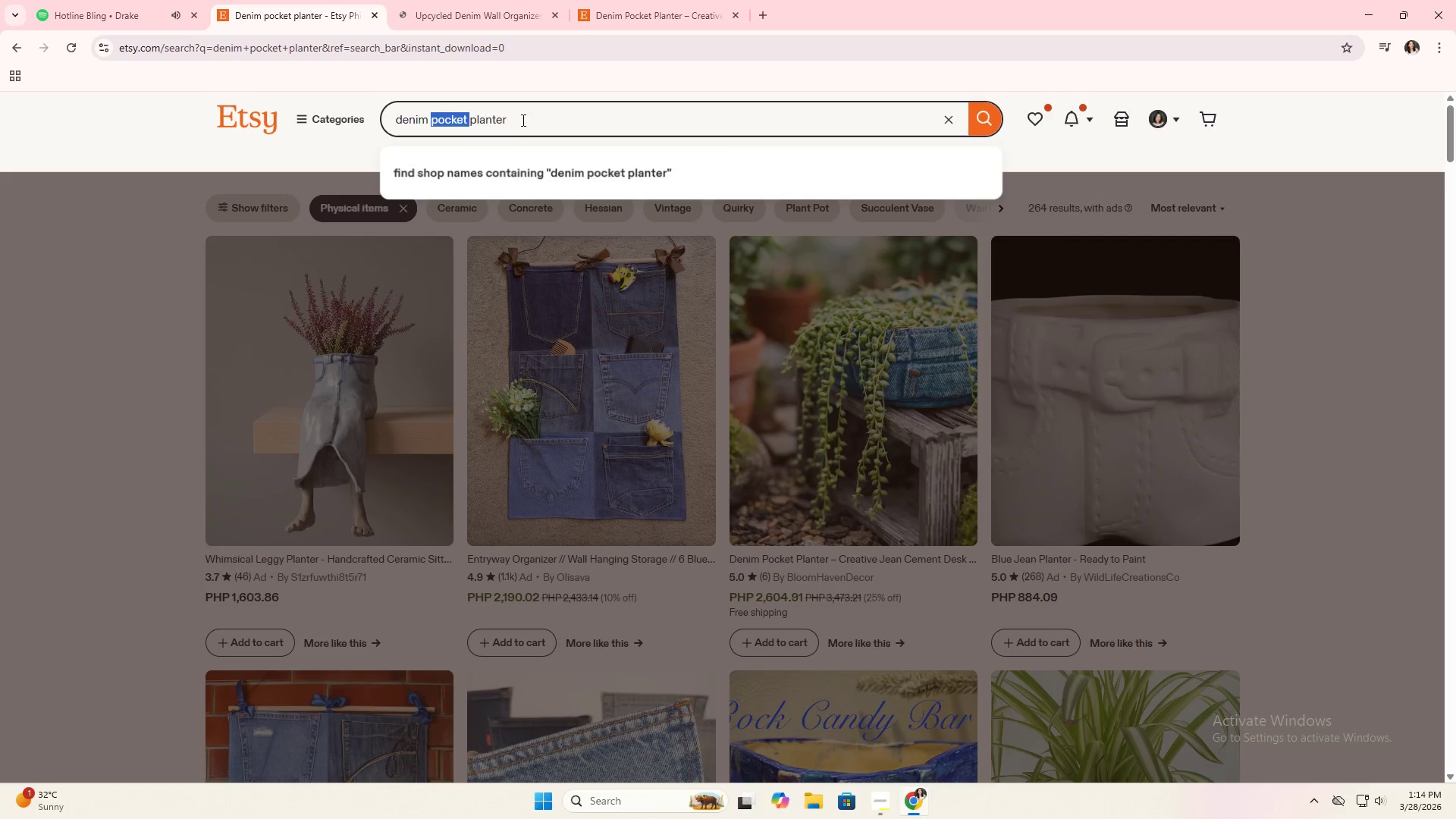 
left_click([523, 113])
 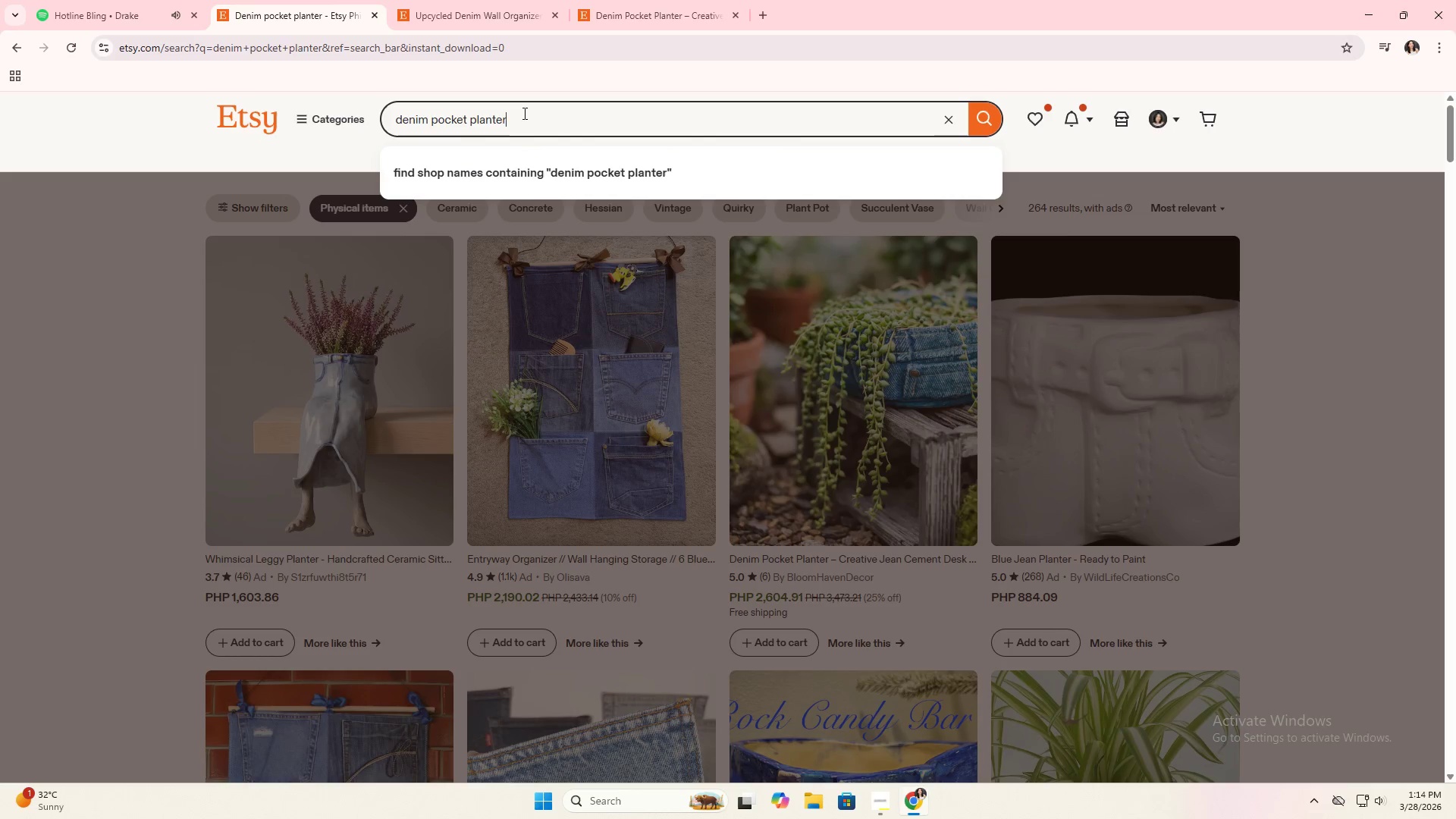 
left_click_drag(start_coordinate=[522, 113], to_coordinate=[435, 115])
 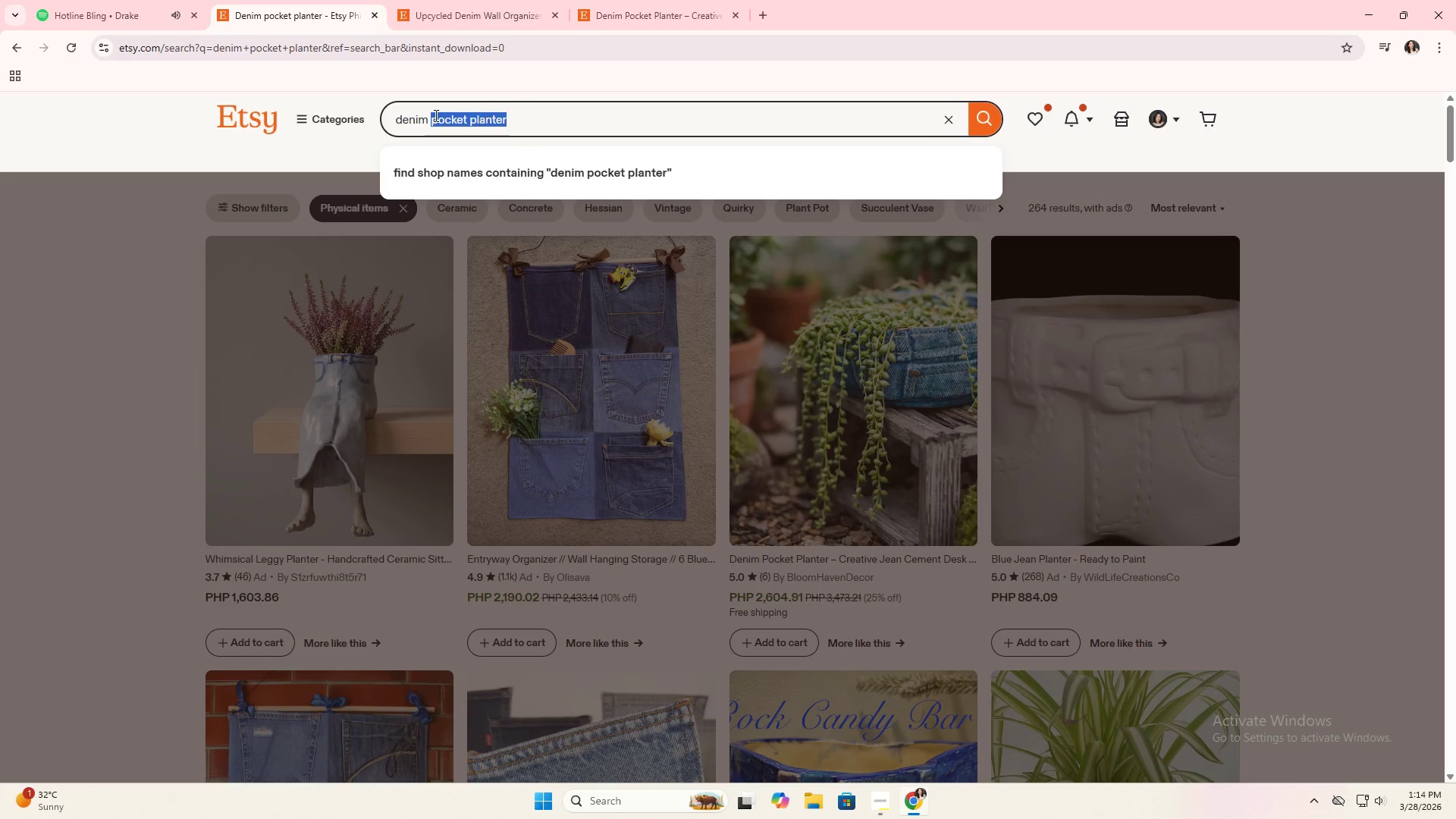 
type(garden tool roll)
 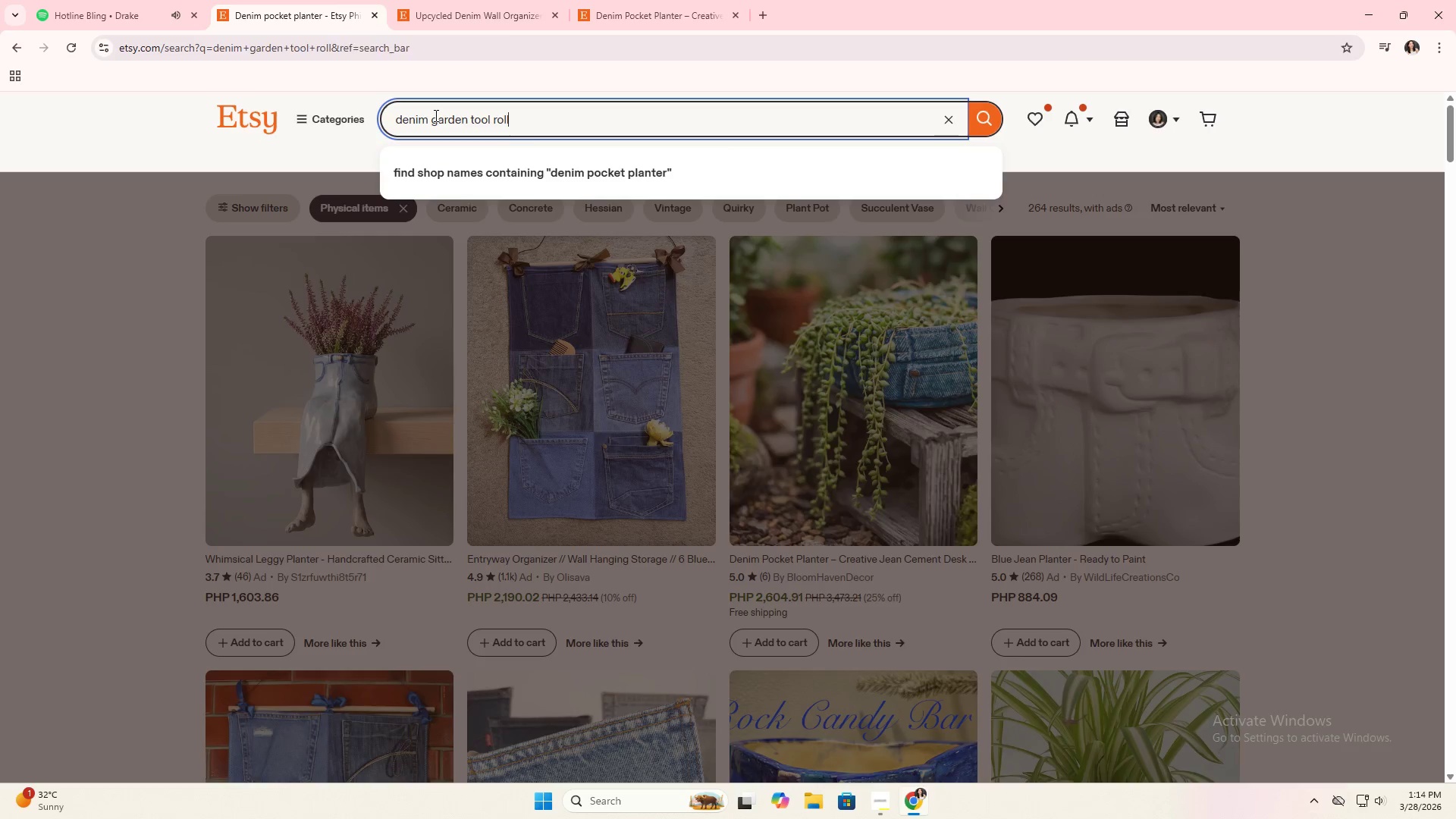 
key(Enter)
 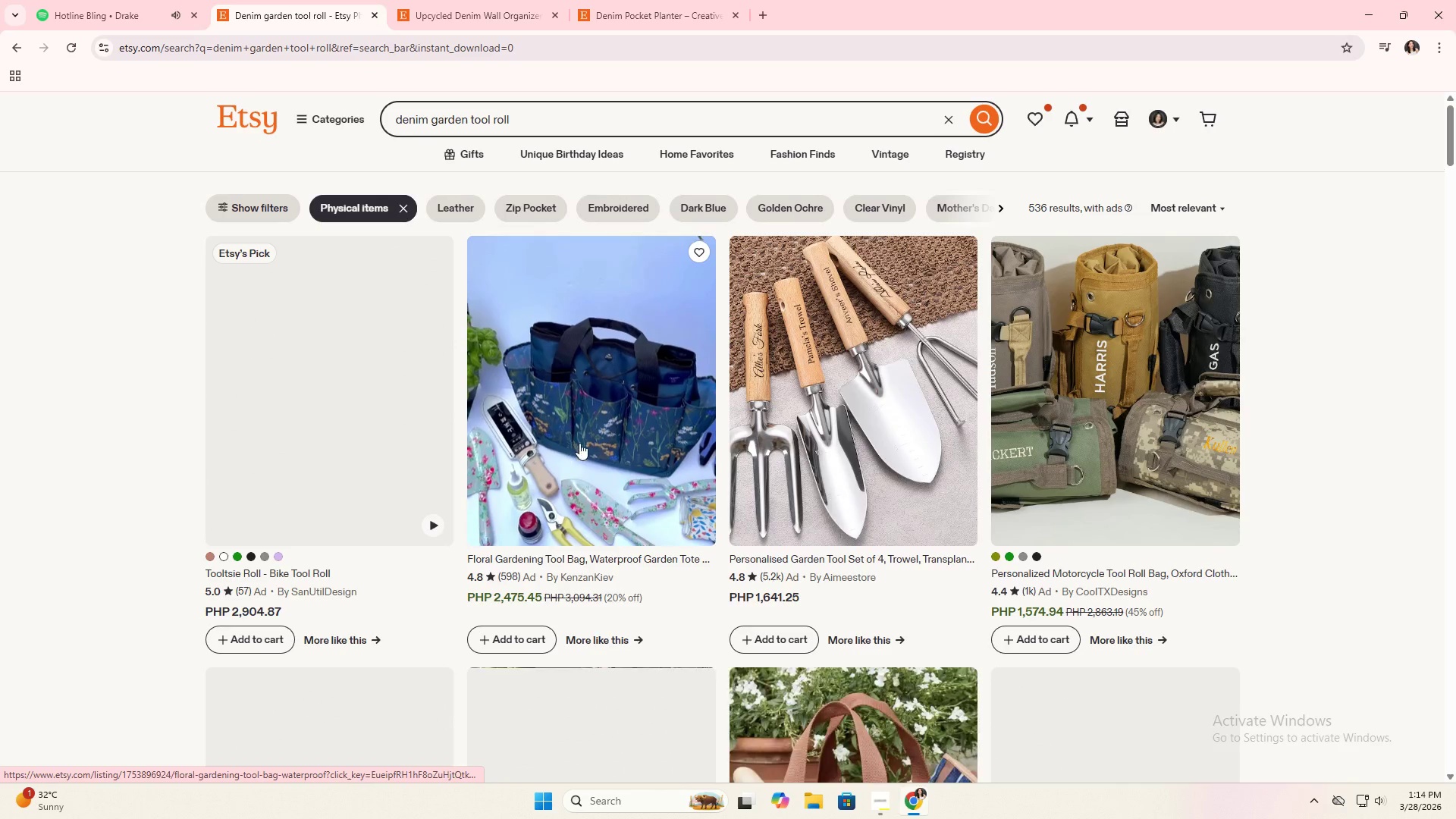 
scroll: coordinate [605, 424], scroll_direction: down, amount: 6.0
 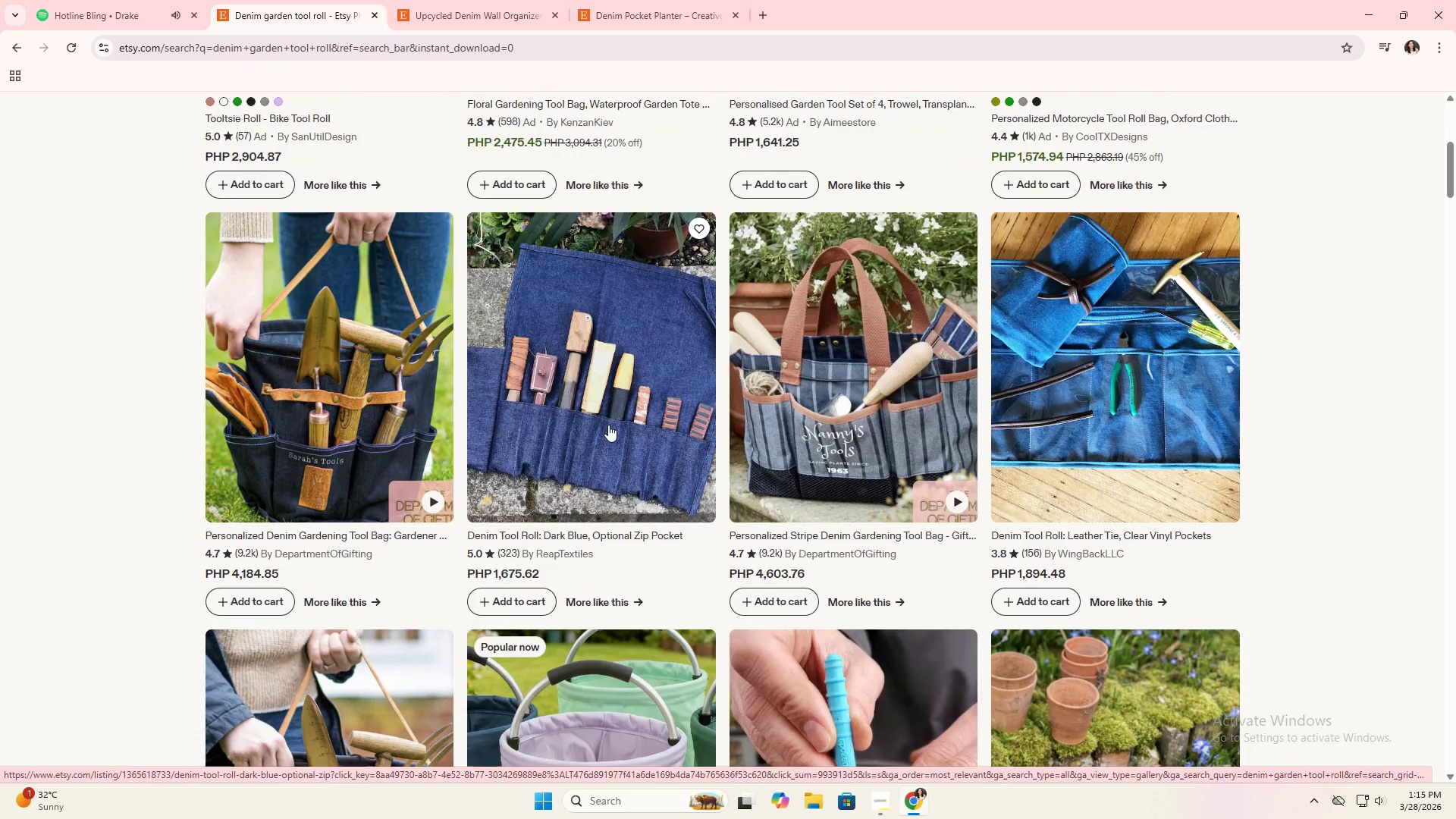 
left_click([608, 425])
 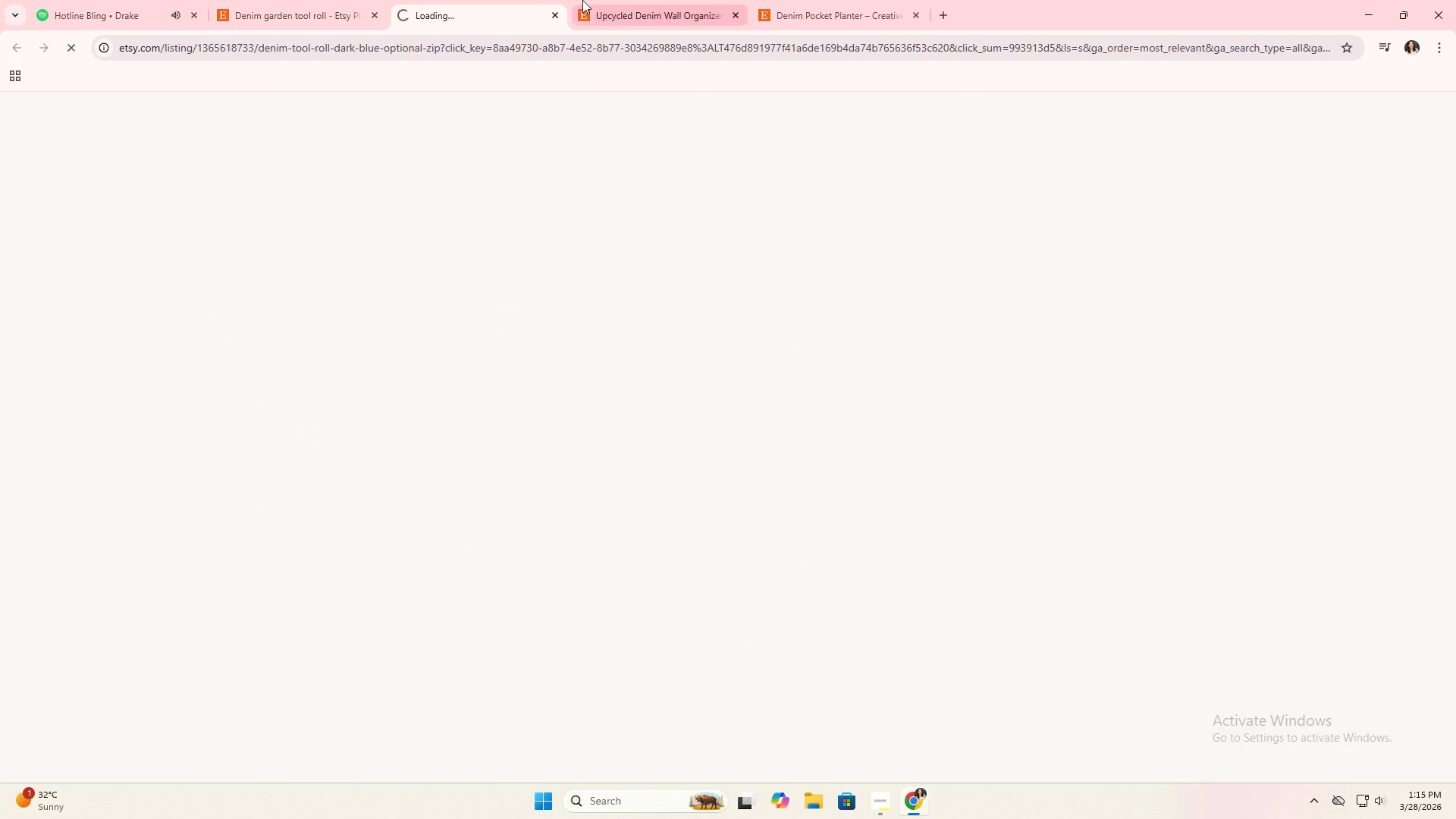 
left_click([642, 0])
 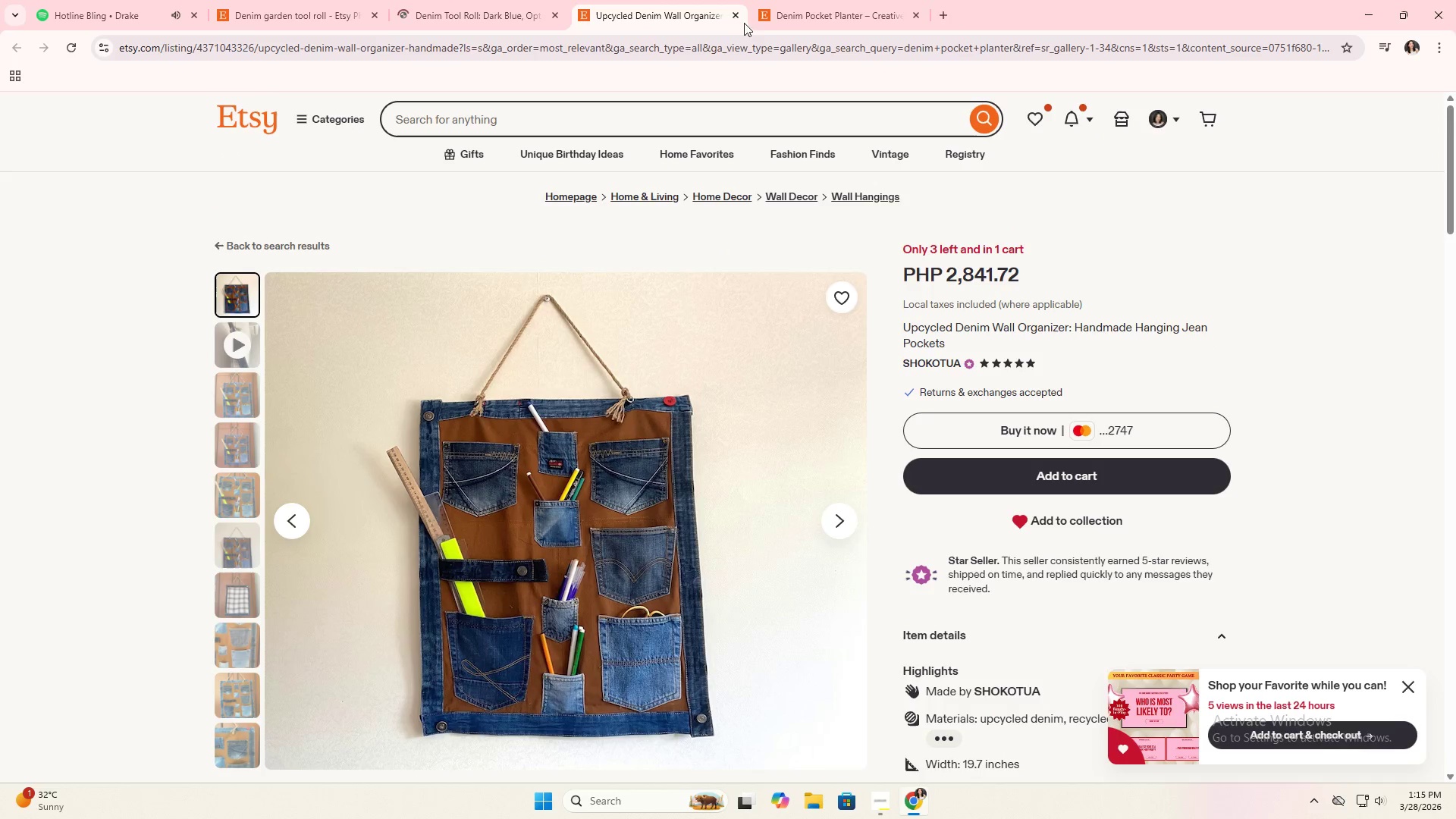 
left_click([816, 2])
 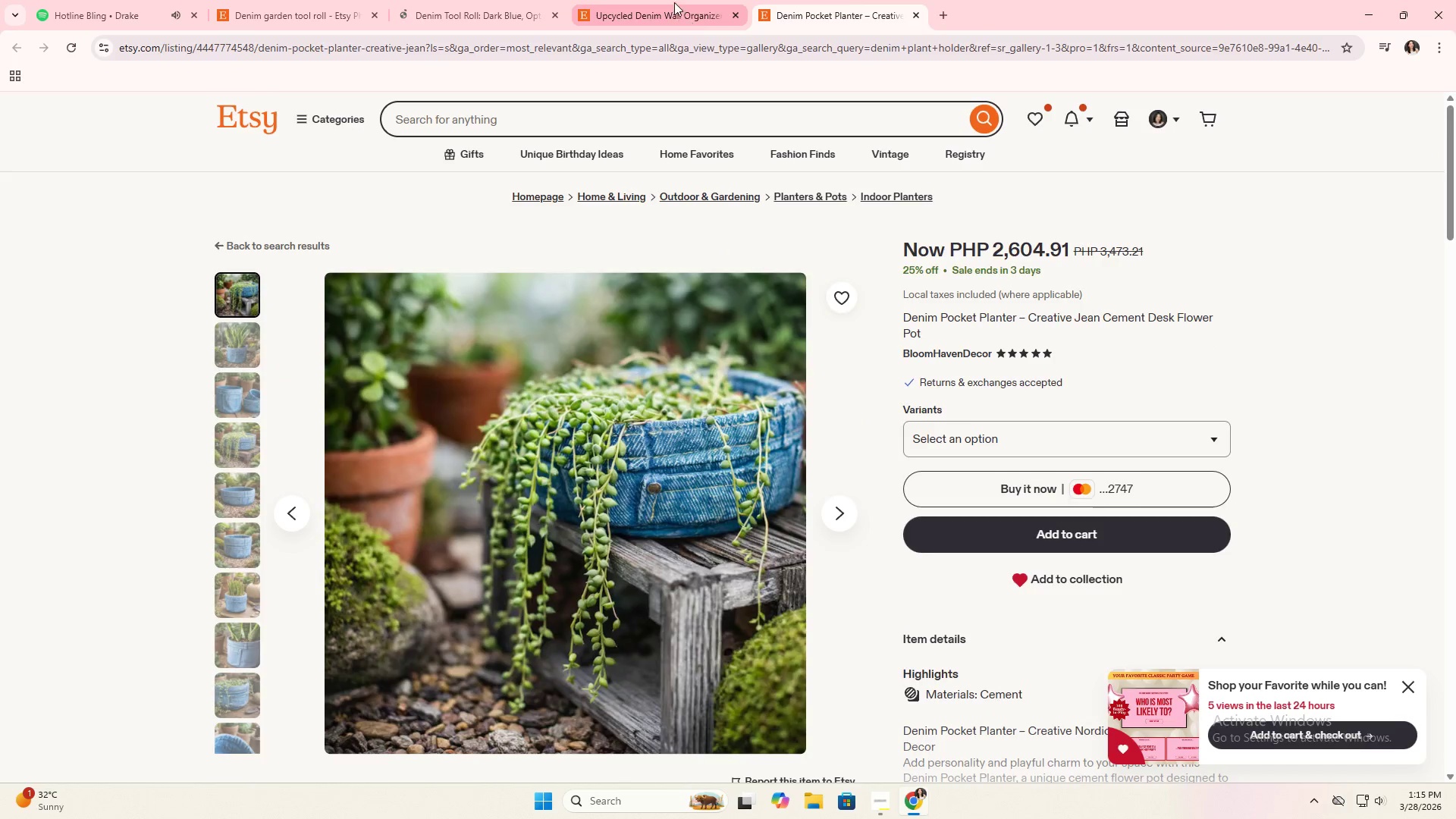 
double_click([483, 0])
 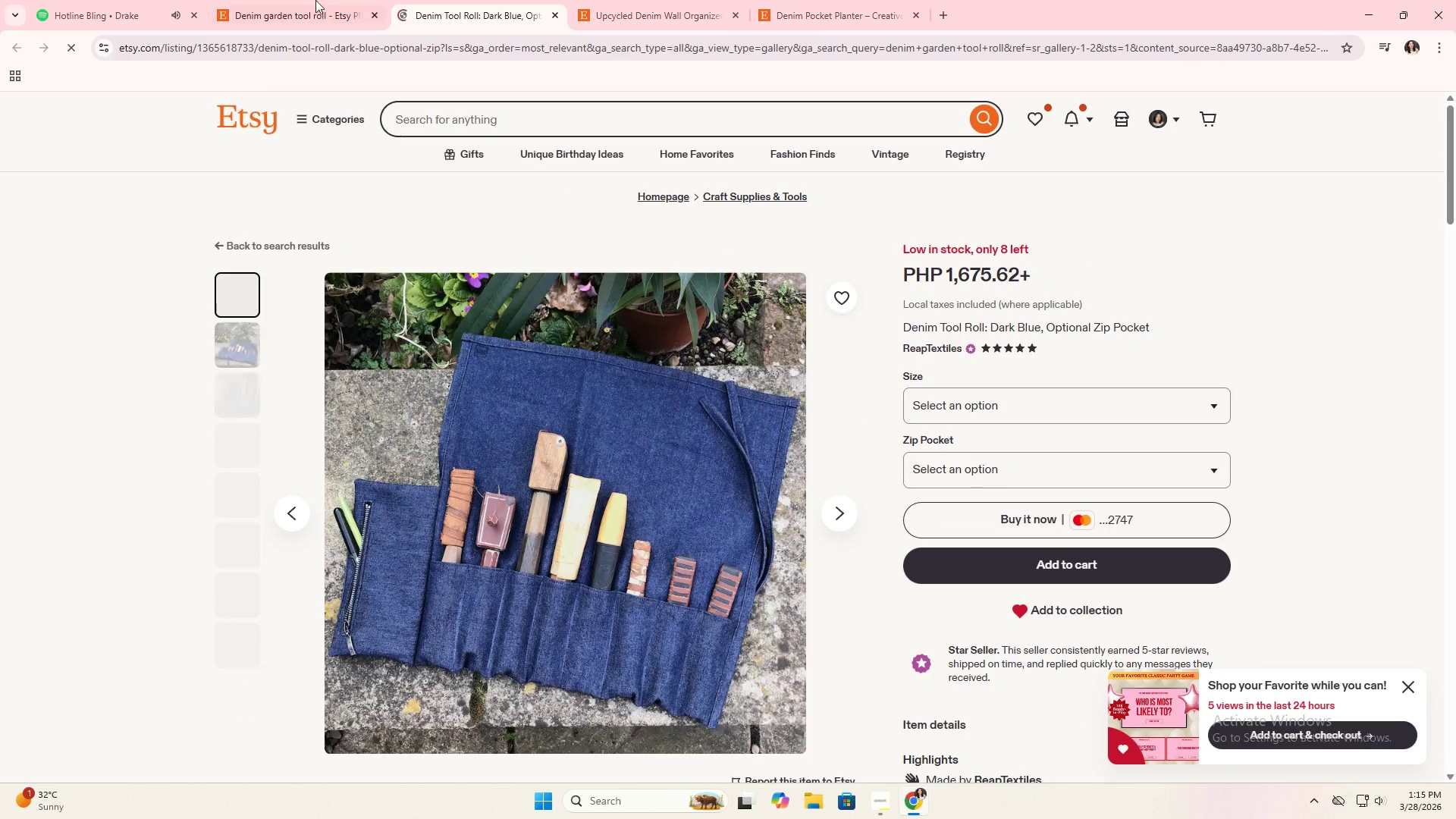 
triple_click([297, 0])
 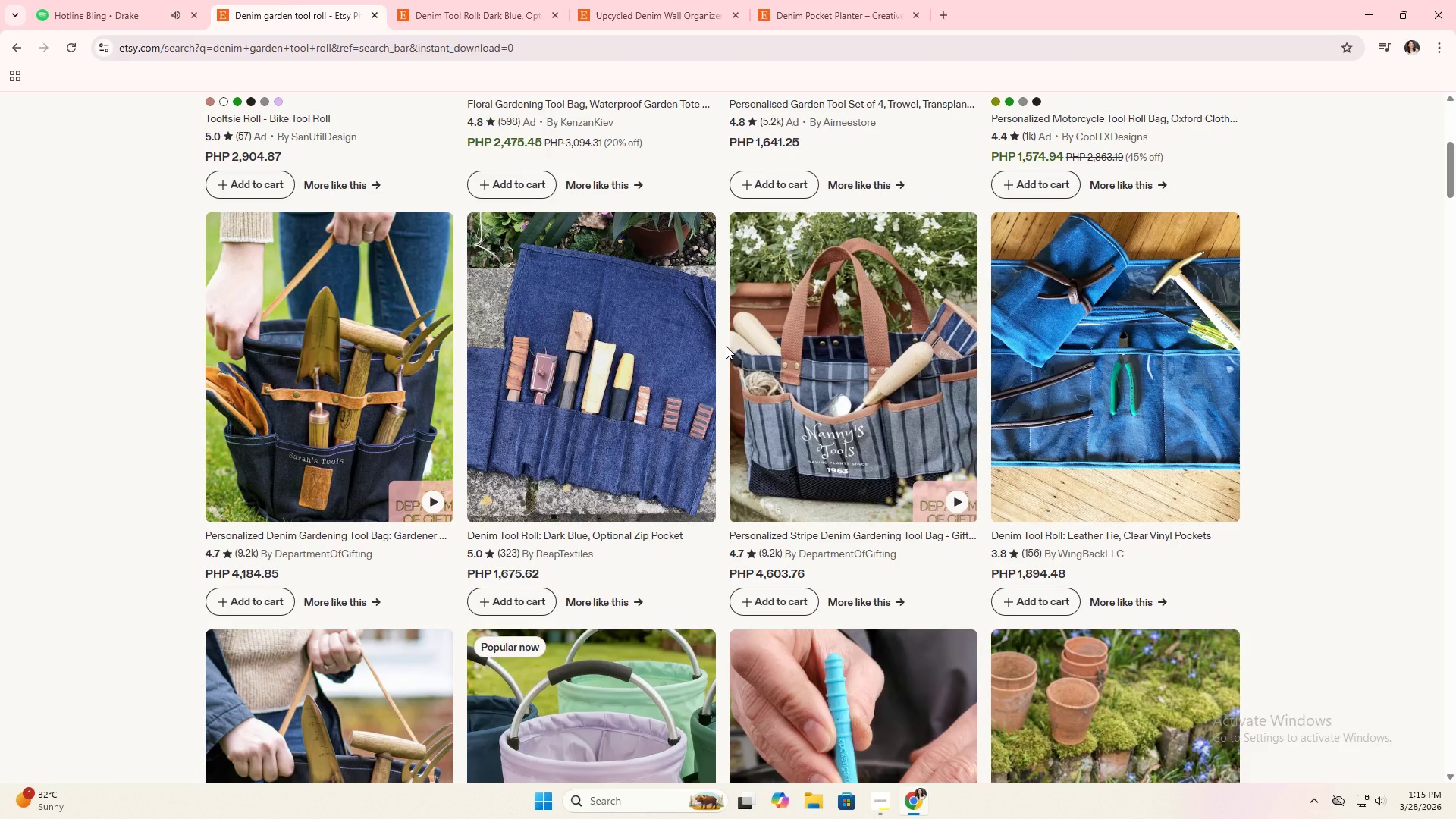 
wait(13.56)
 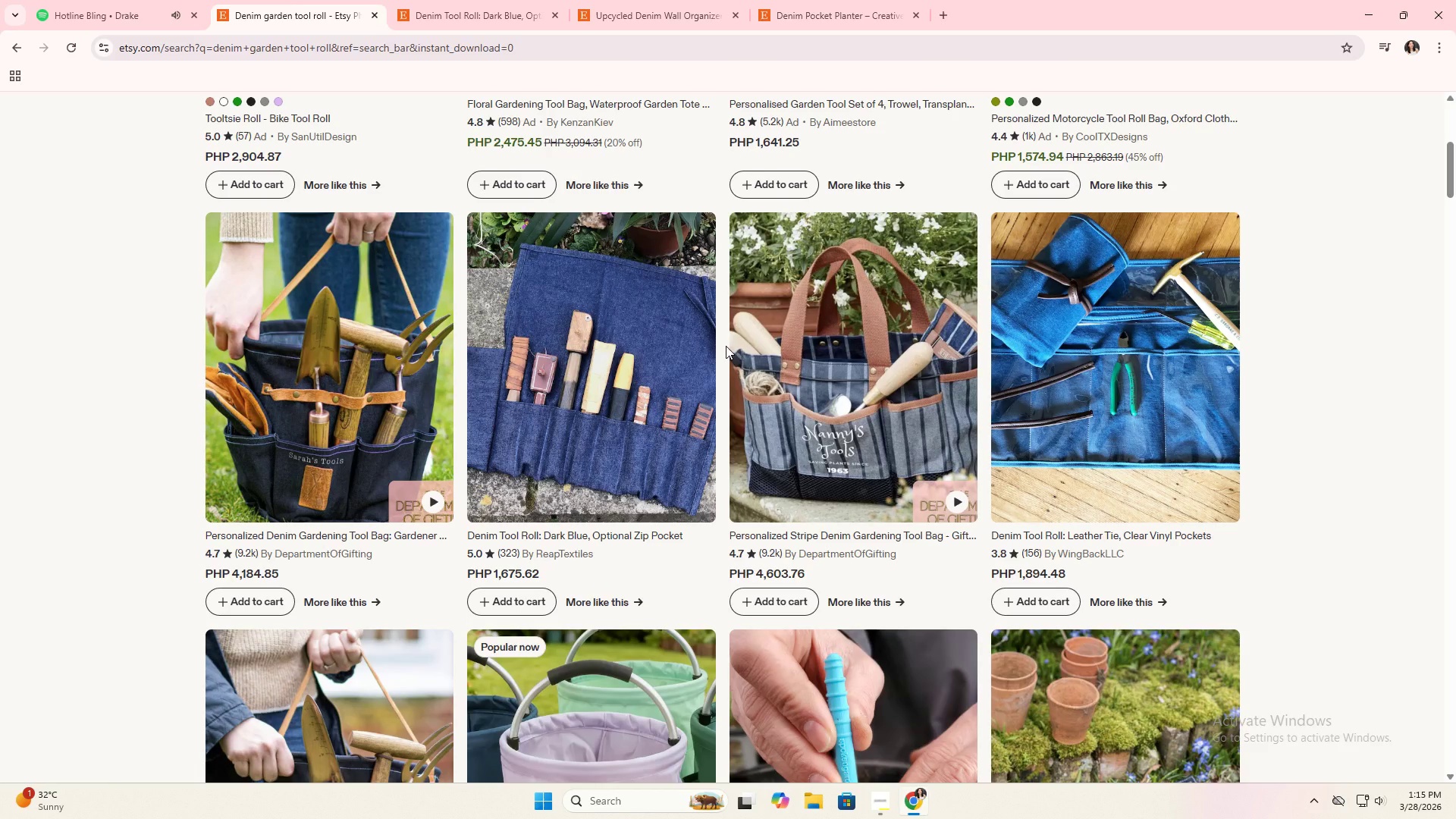 
scroll: coordinate [703, 433], scroll_direction: down, amount: 10.0
 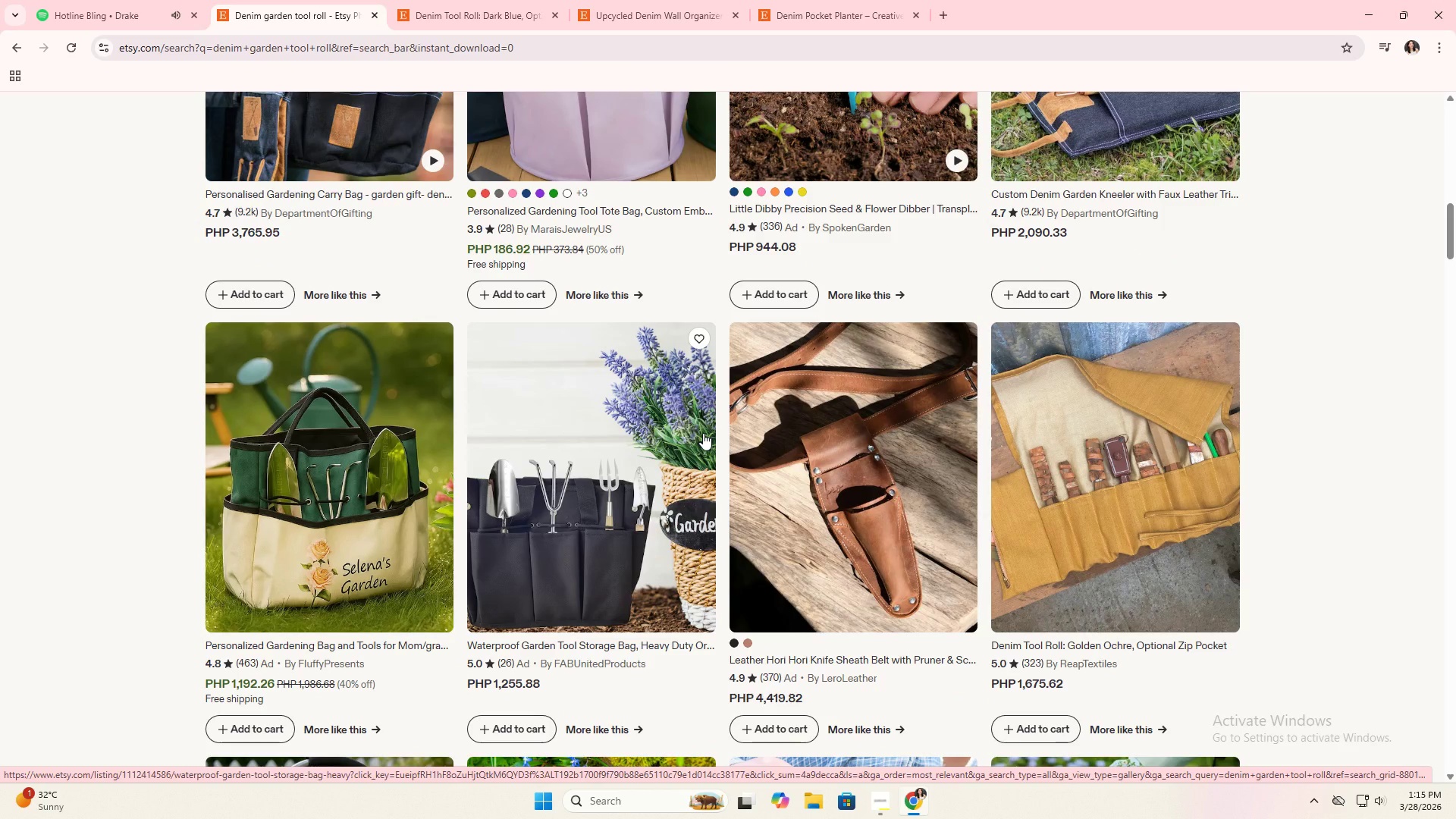 
scroll: coordinate [563, 457], scroll_direction: up, amount: 32.0